 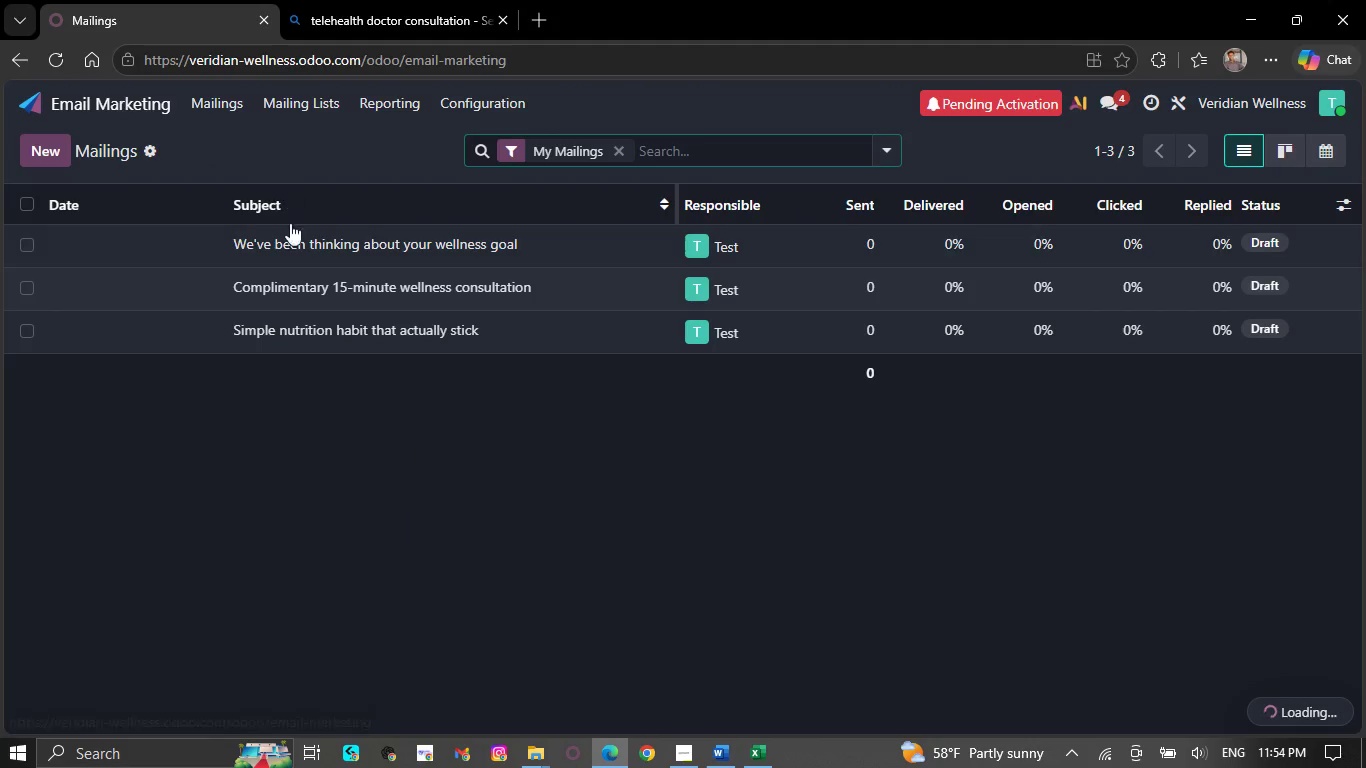 
scroll: coordinate [557, 495], scroll_direction: down, amount: 27.0
 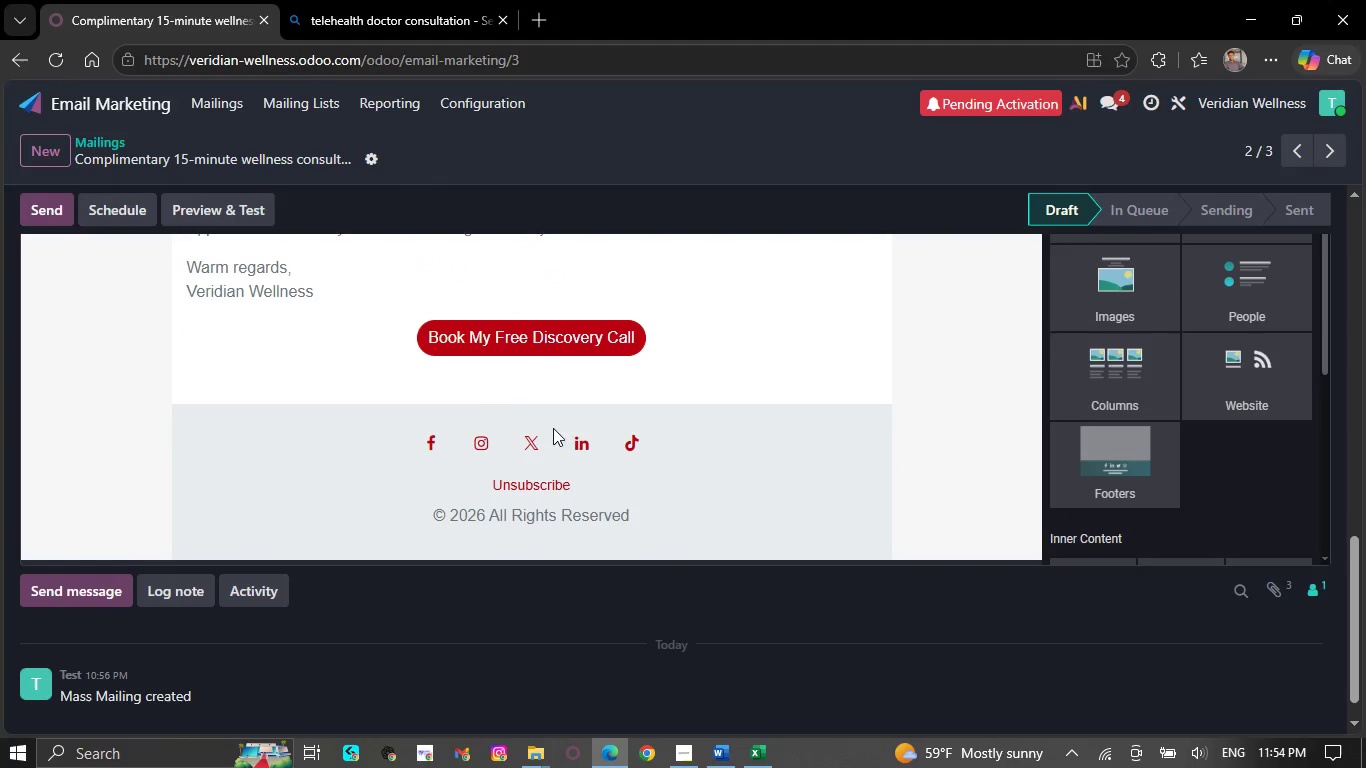 
left_click([542, 392])
 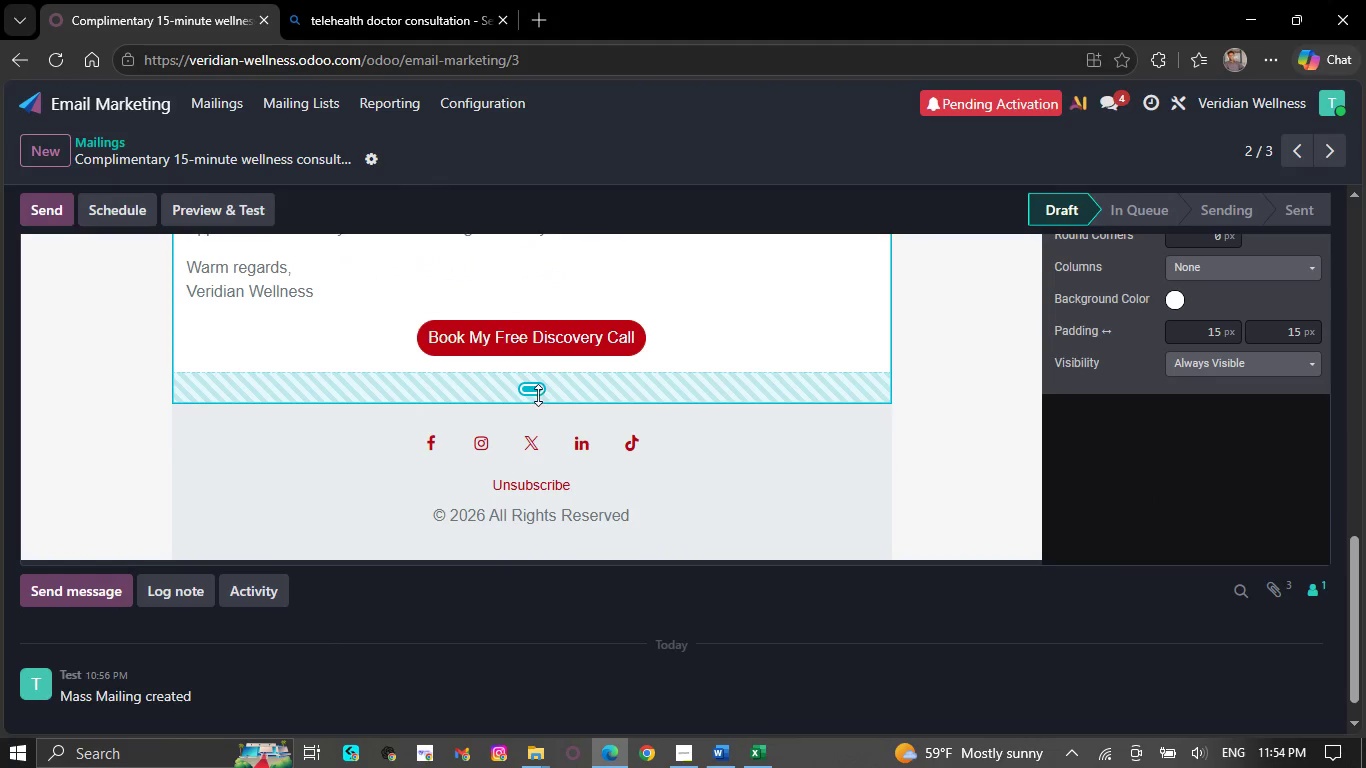 
left_click_drag(start_coordinate=[538, 395], to_coordinate=[536, 372])
 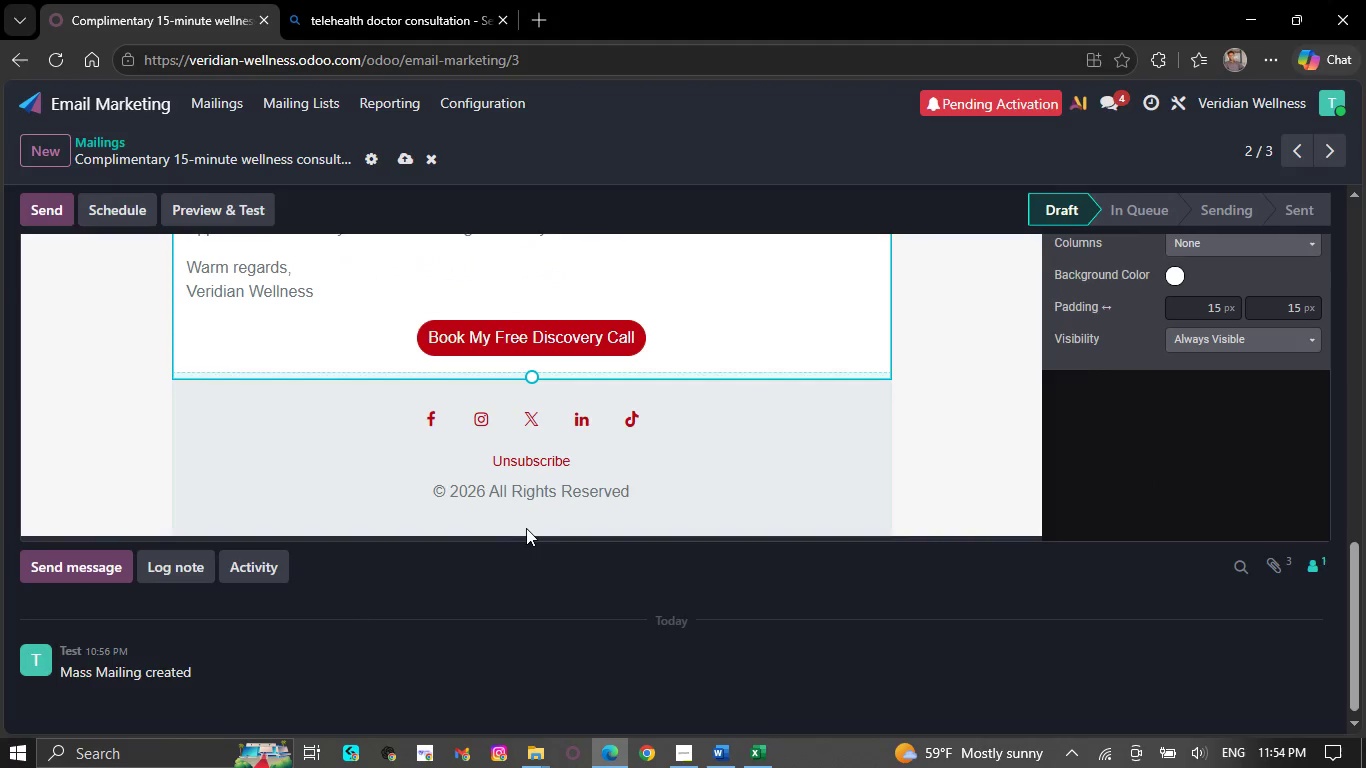 
left_click([526, 528])
 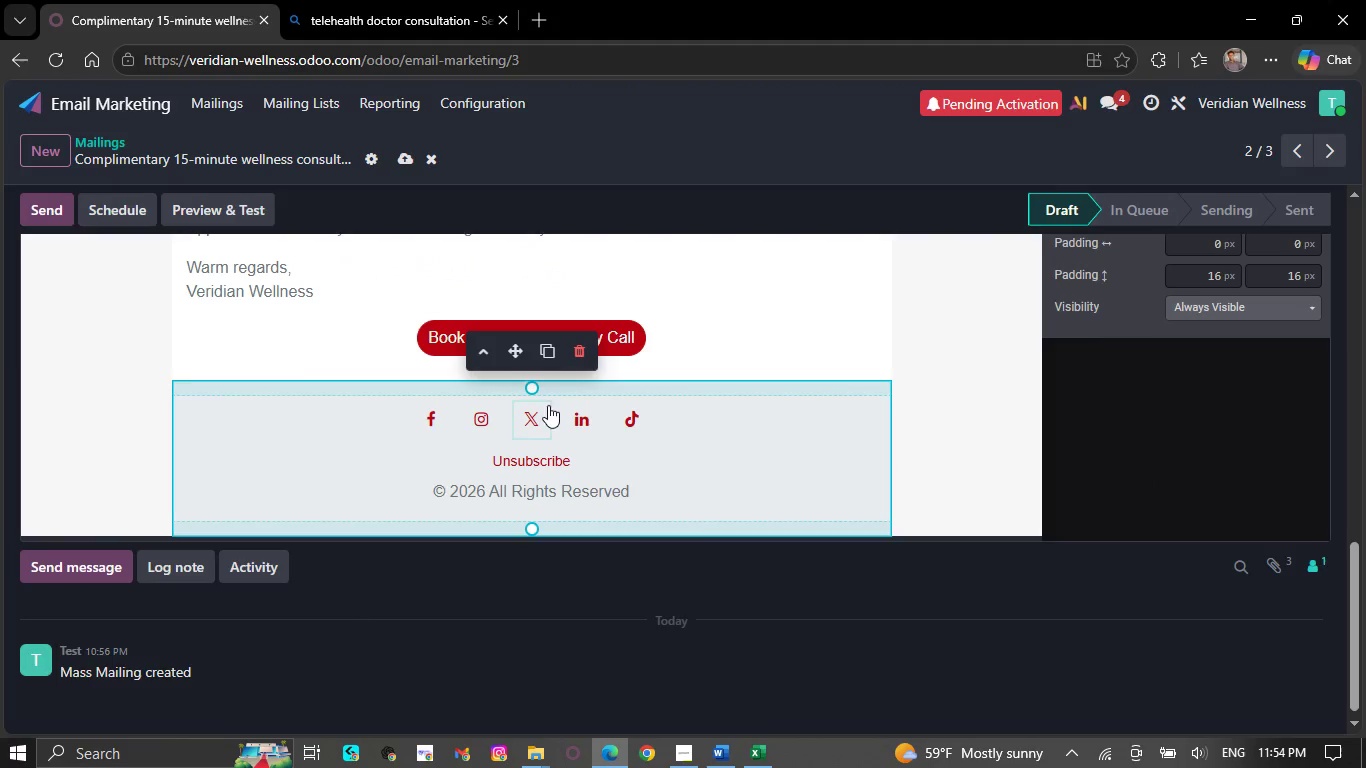 
left_click_drag(start_coordinate=[532, 383], to_coordinate=[531, 371])
 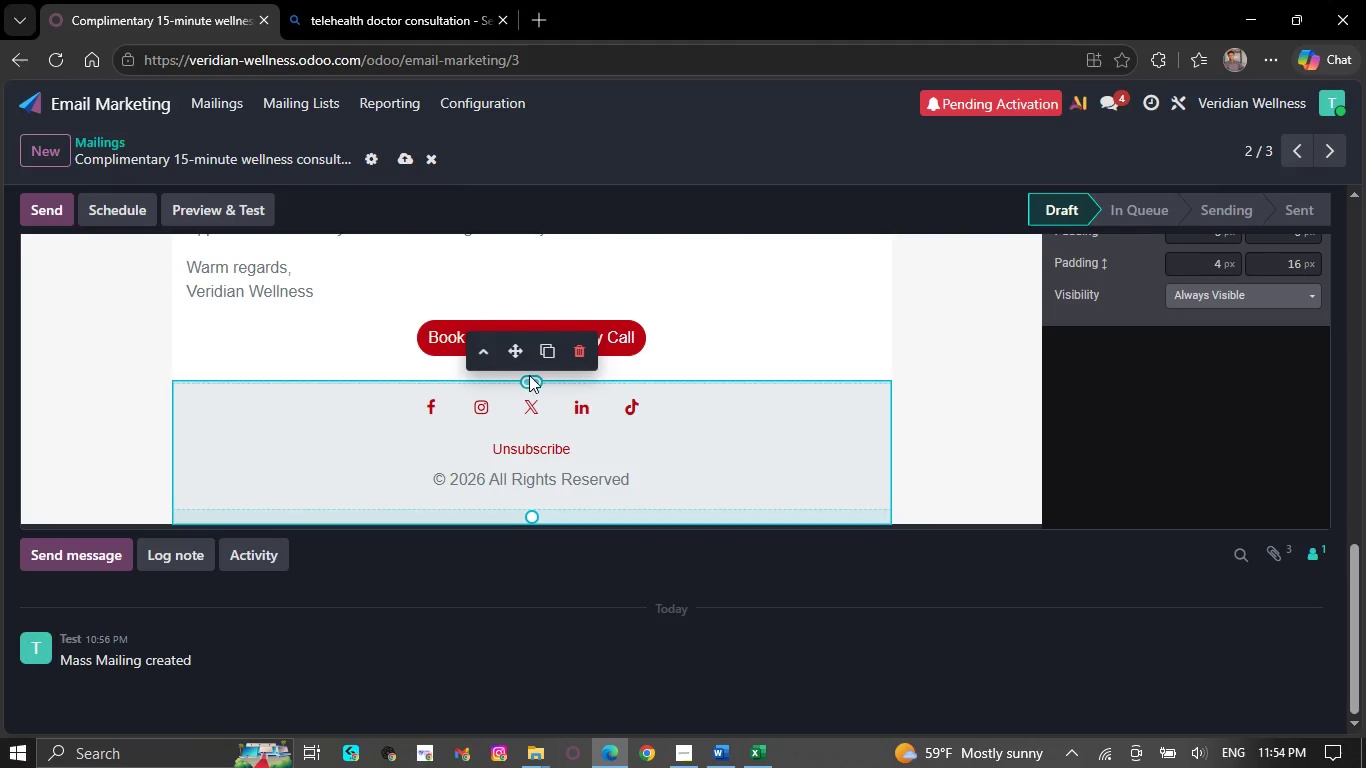 
left_click([531, 371])
 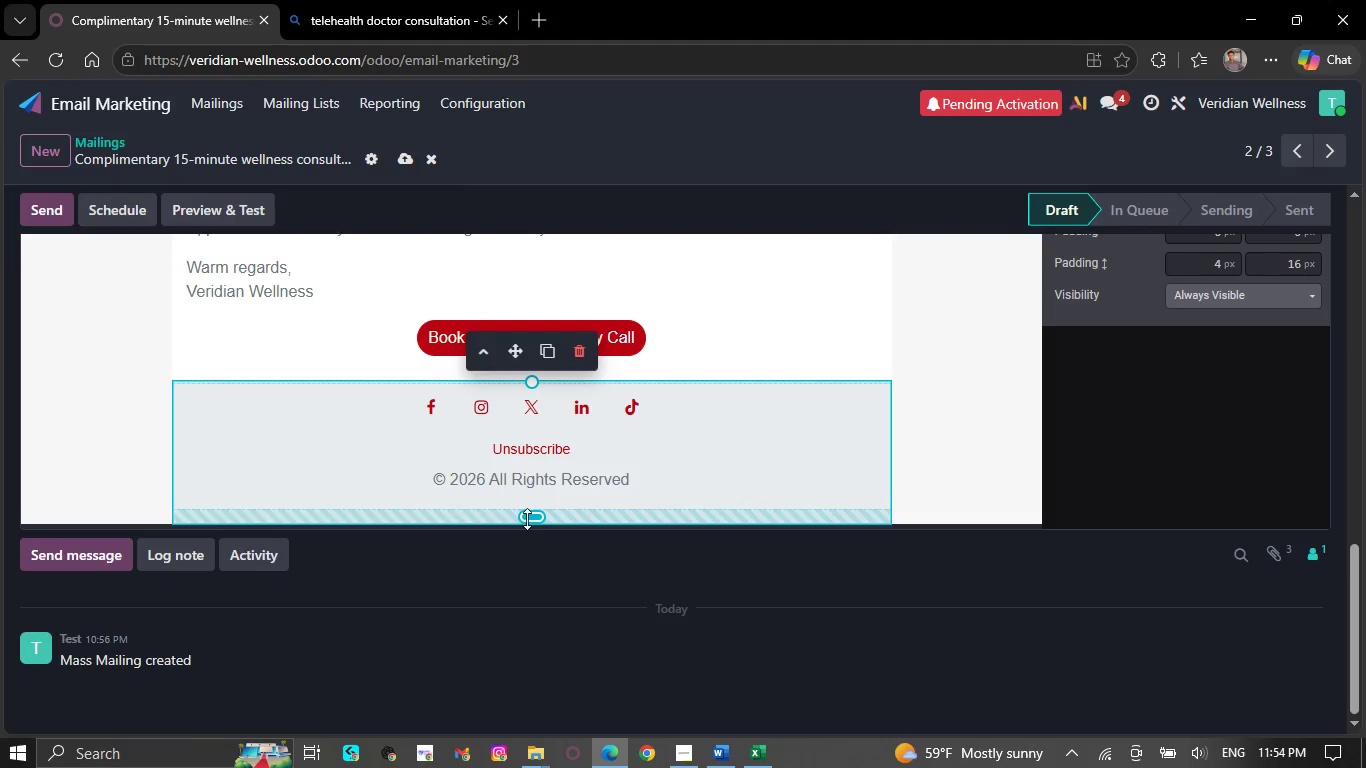 
left_click_drag(start_coordinate=[527, 519], to_coordinate=[526, 506])
 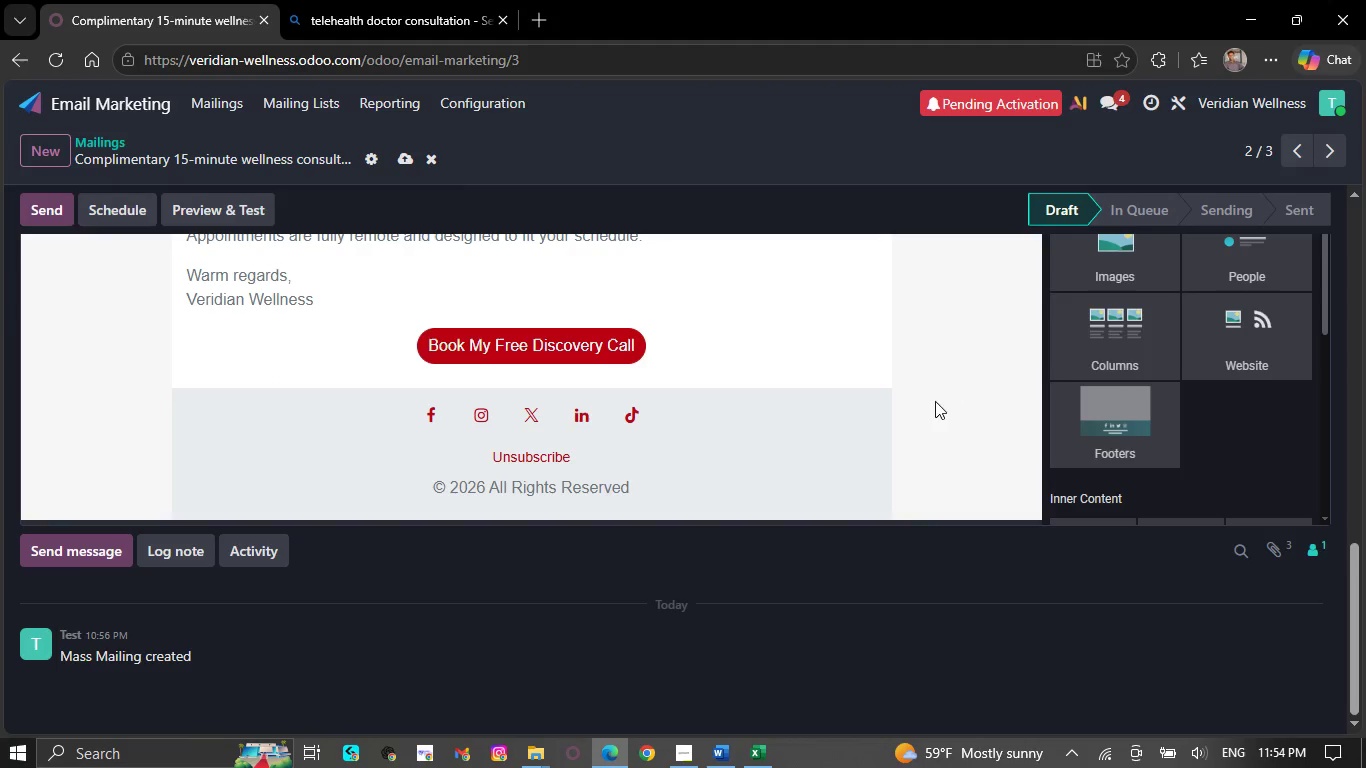 
scroll: coordinate [910, 417], scroll_direction: up, amount: 13.0
 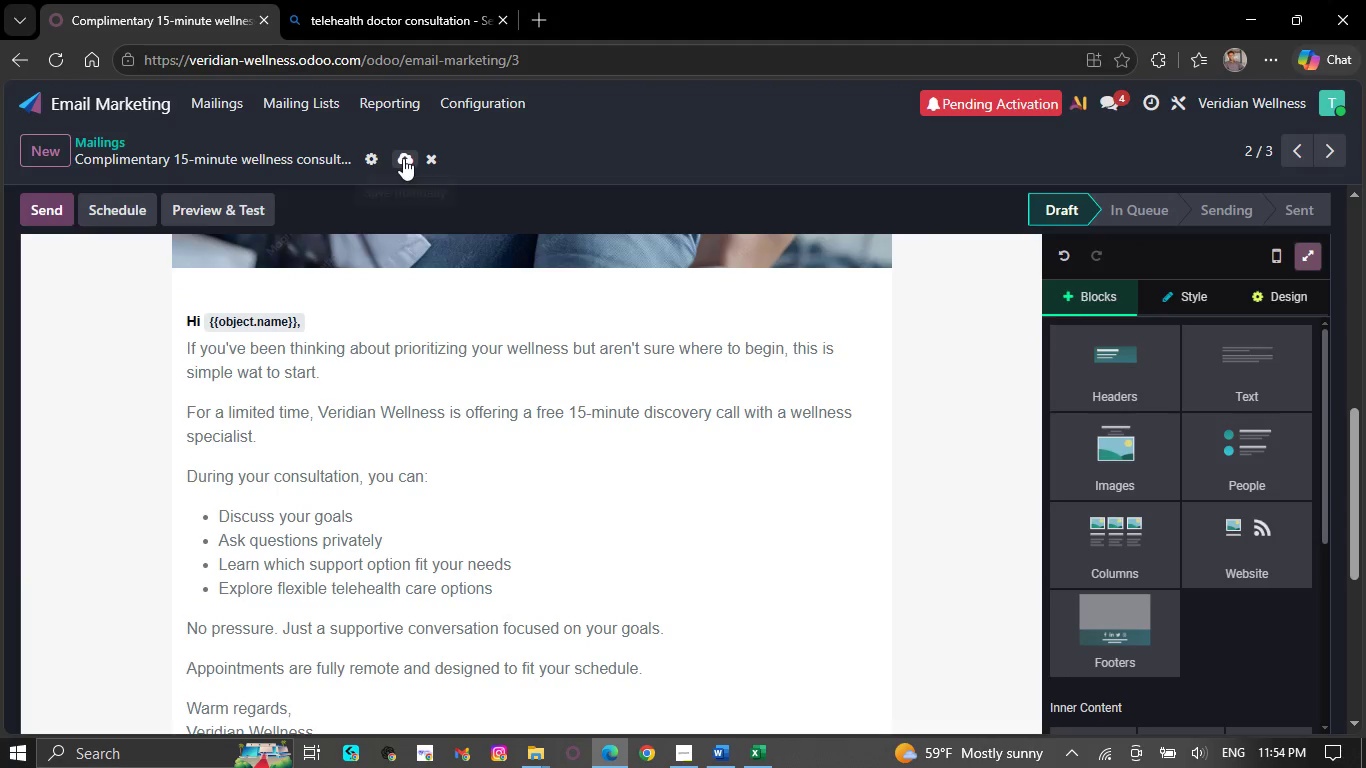 
left_click([403, 158])
 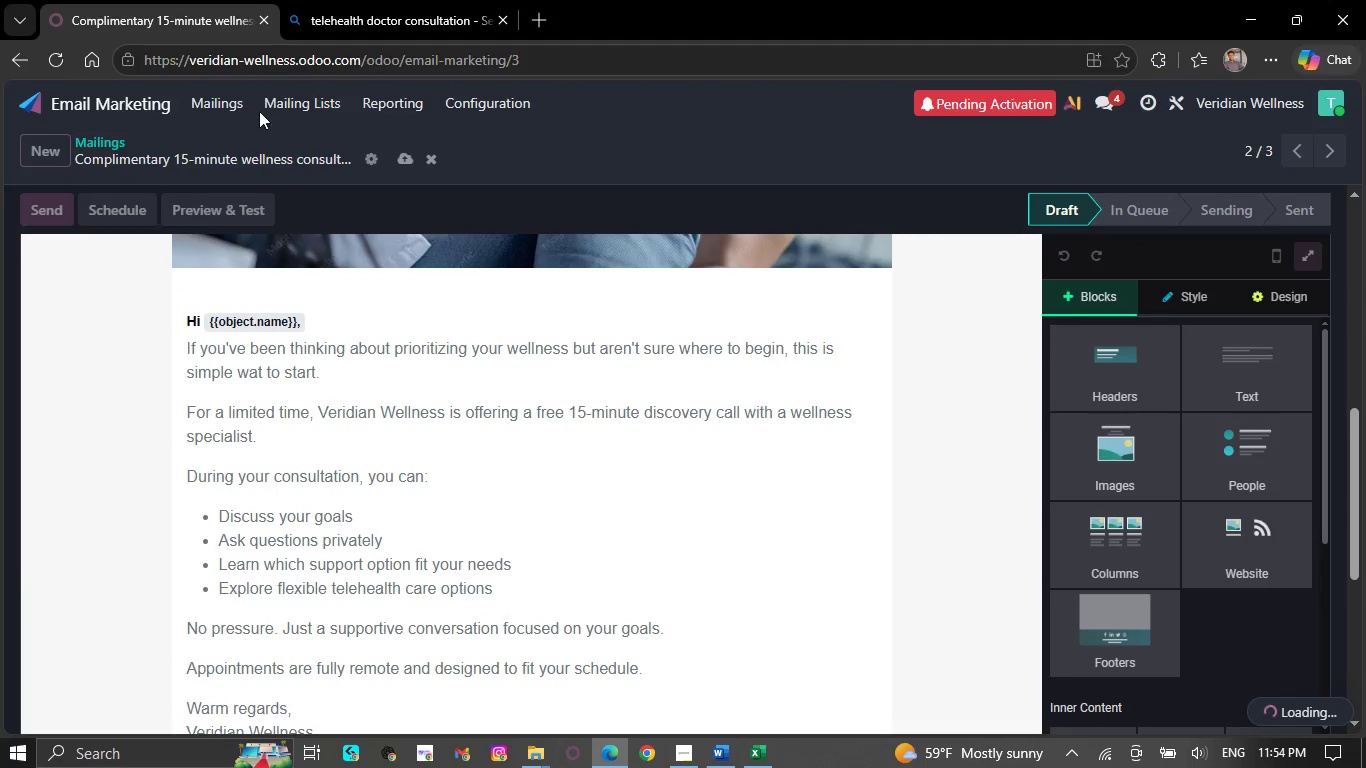 
left_click([239, 98])
 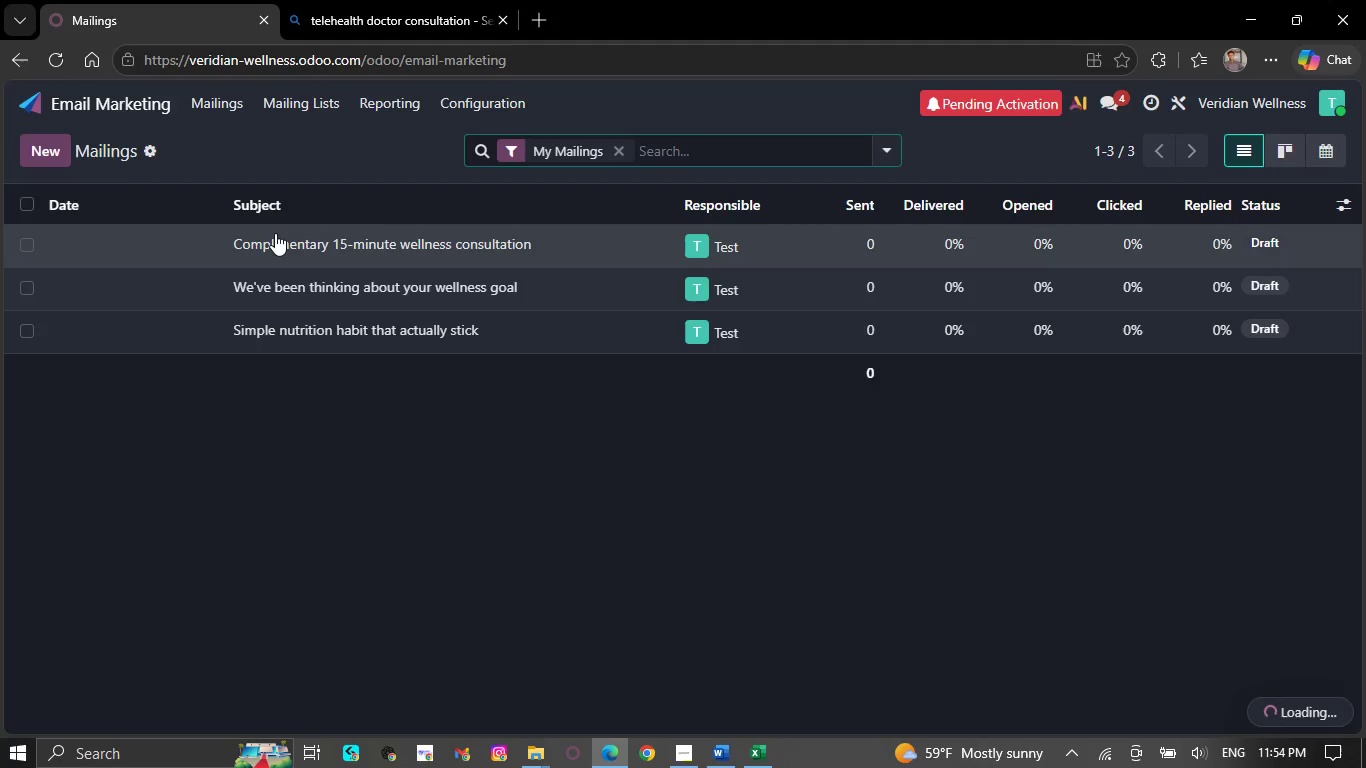 
left_click([297, 286])
 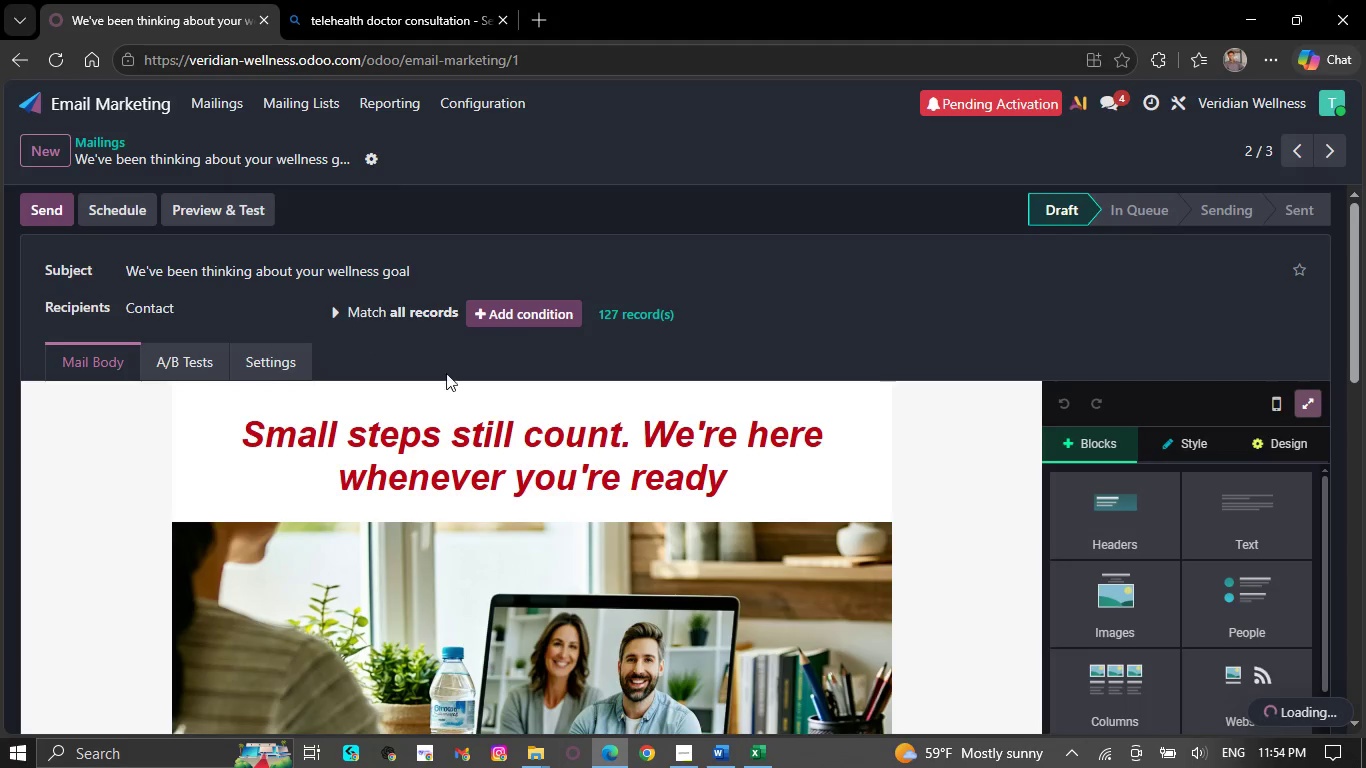 
scroll: coordinate [540, 585], scroll_direction: down, amount: 27.0
 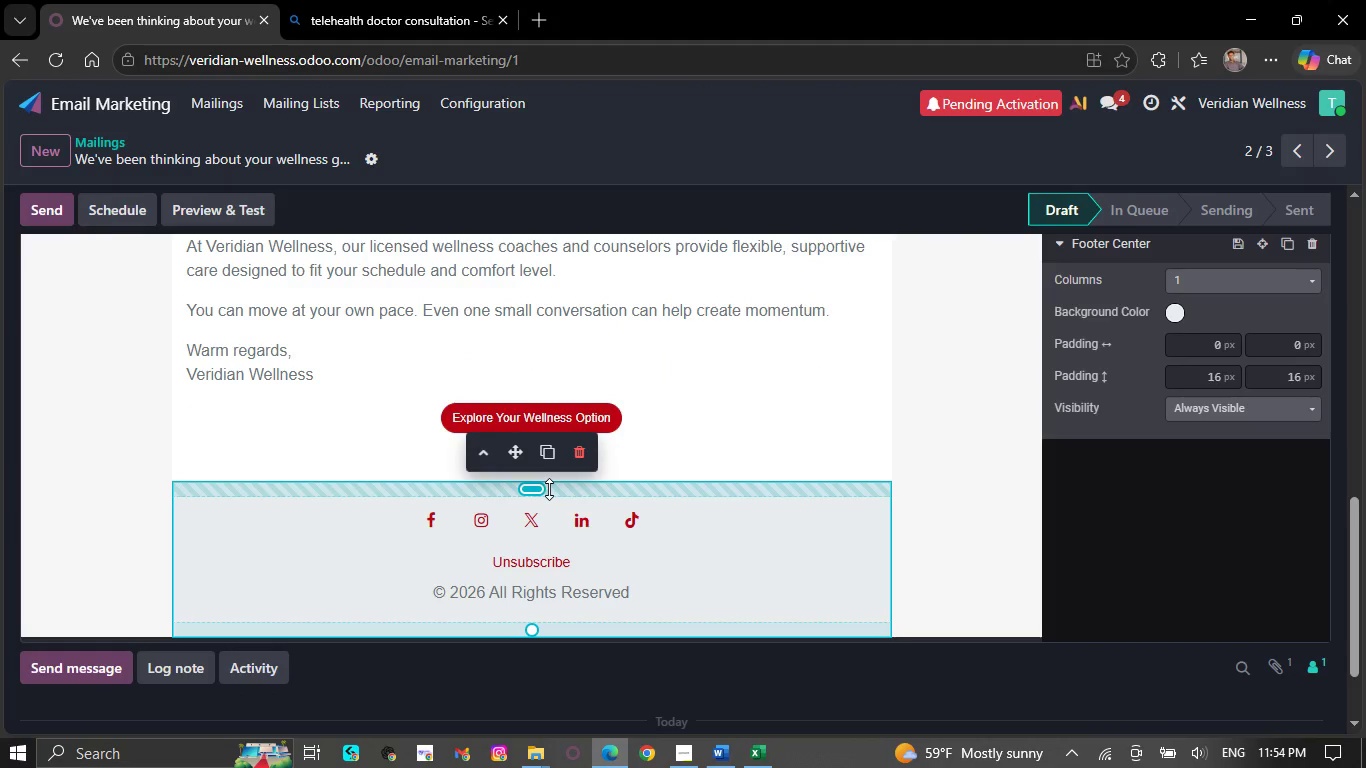 
left_click_drag(start_coordinate=[533, 490], to_coordinate=[531, 475])
 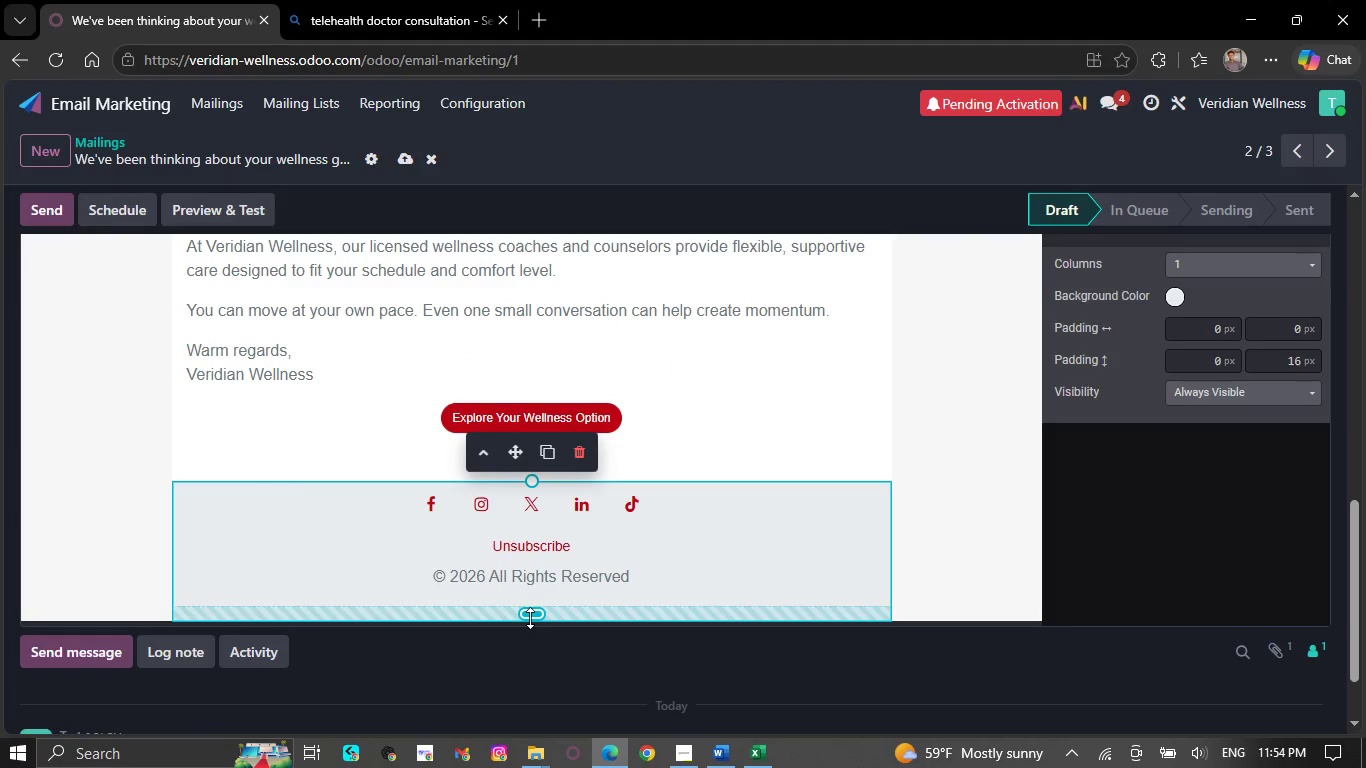 
left_click_drag(start_coordinate=[530, 618], to_coordinate=[530, 606])
 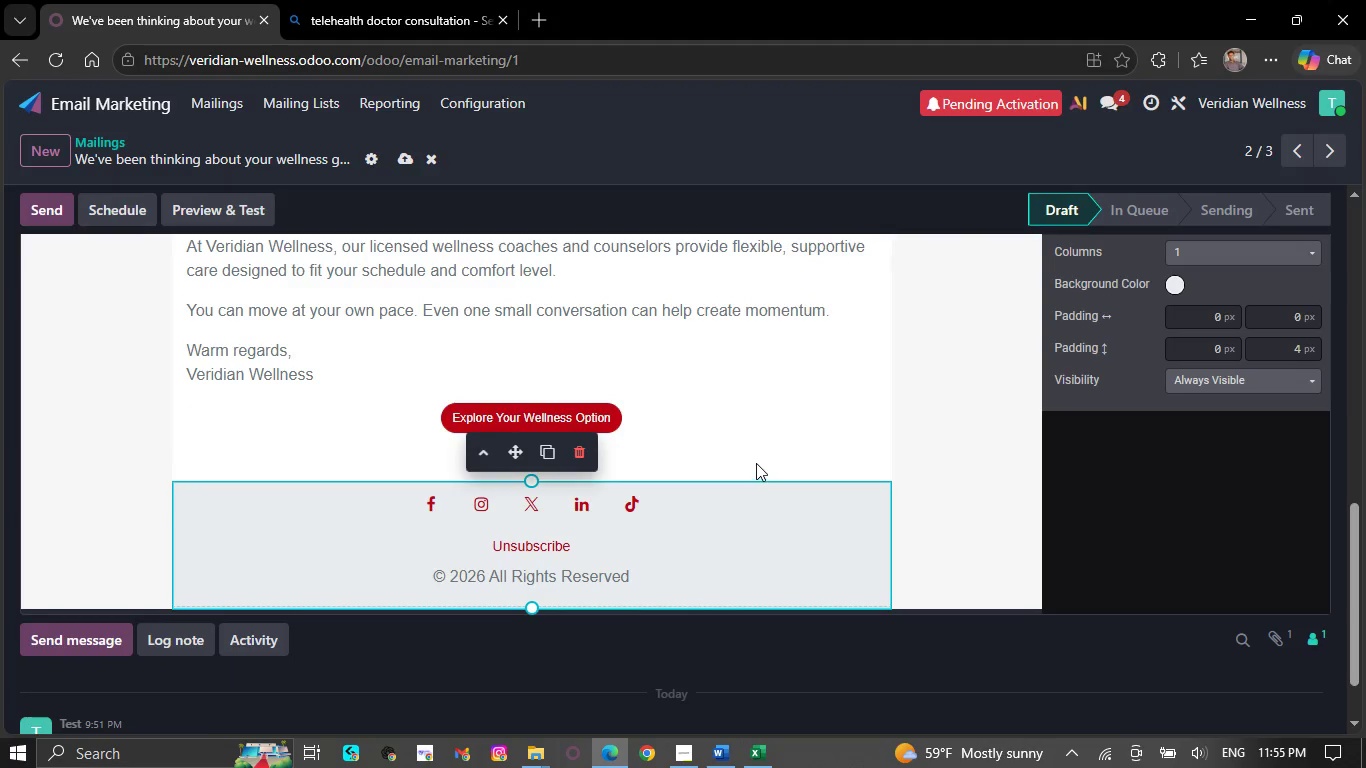 
left_click([756, 463])
 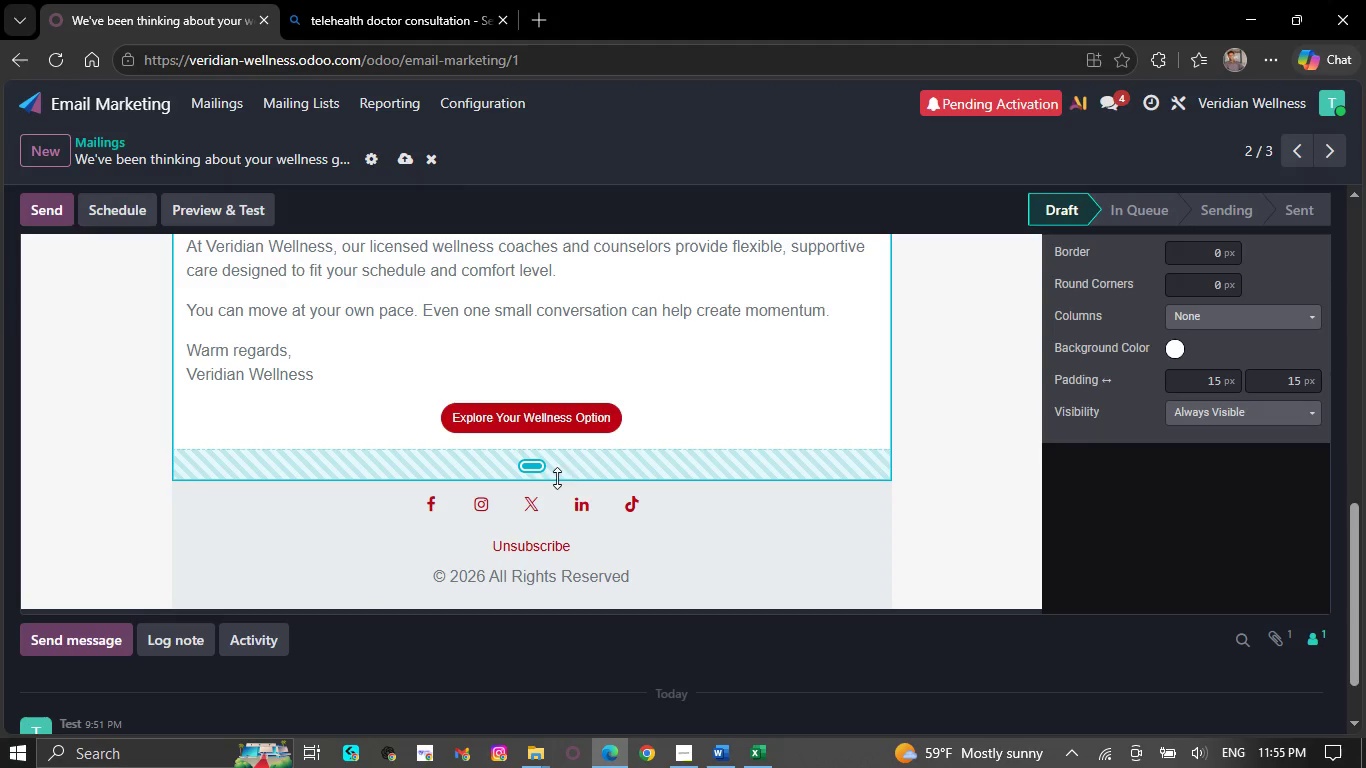 
left_click_drag(start_coordinate=[534, 472], to_coordinate=[542, 446])
 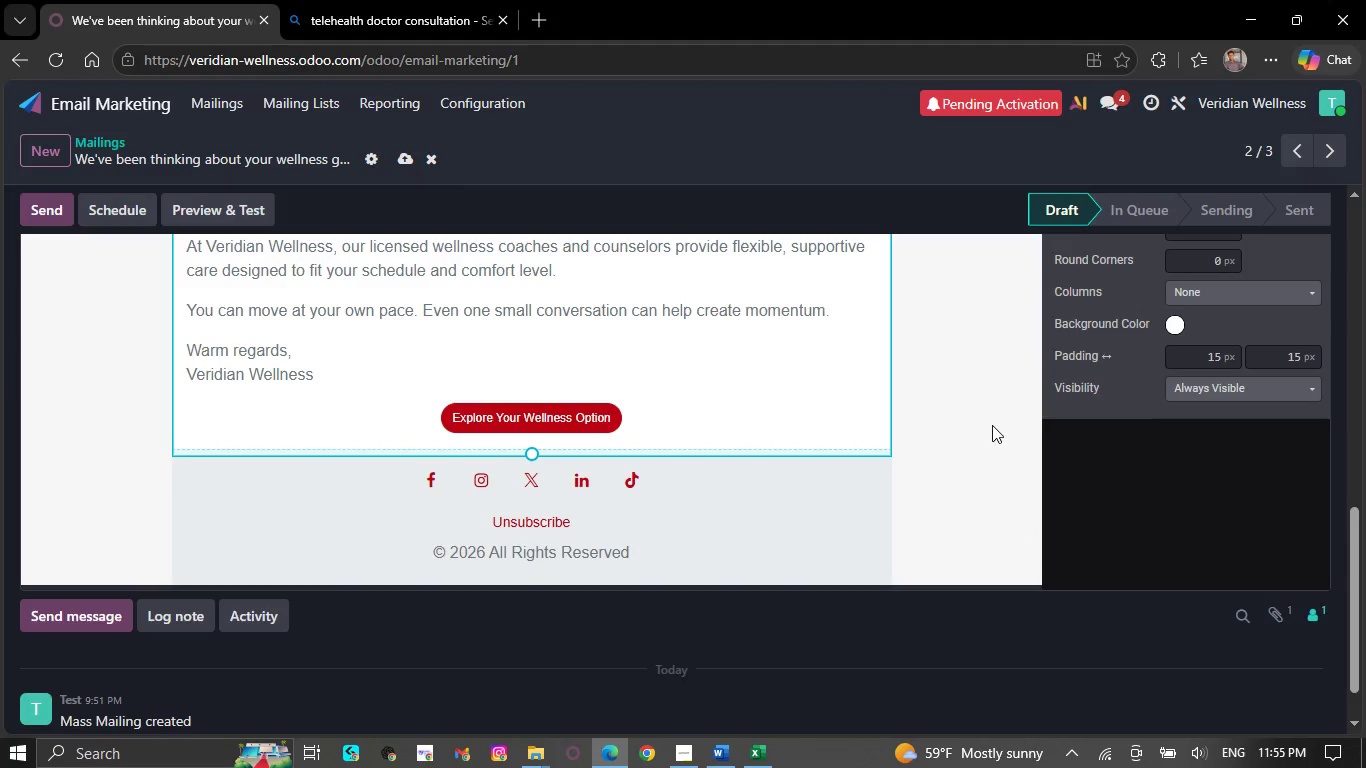 
scroll: coordinate [989, 420], scroll_direction: up, amount: 5.0
 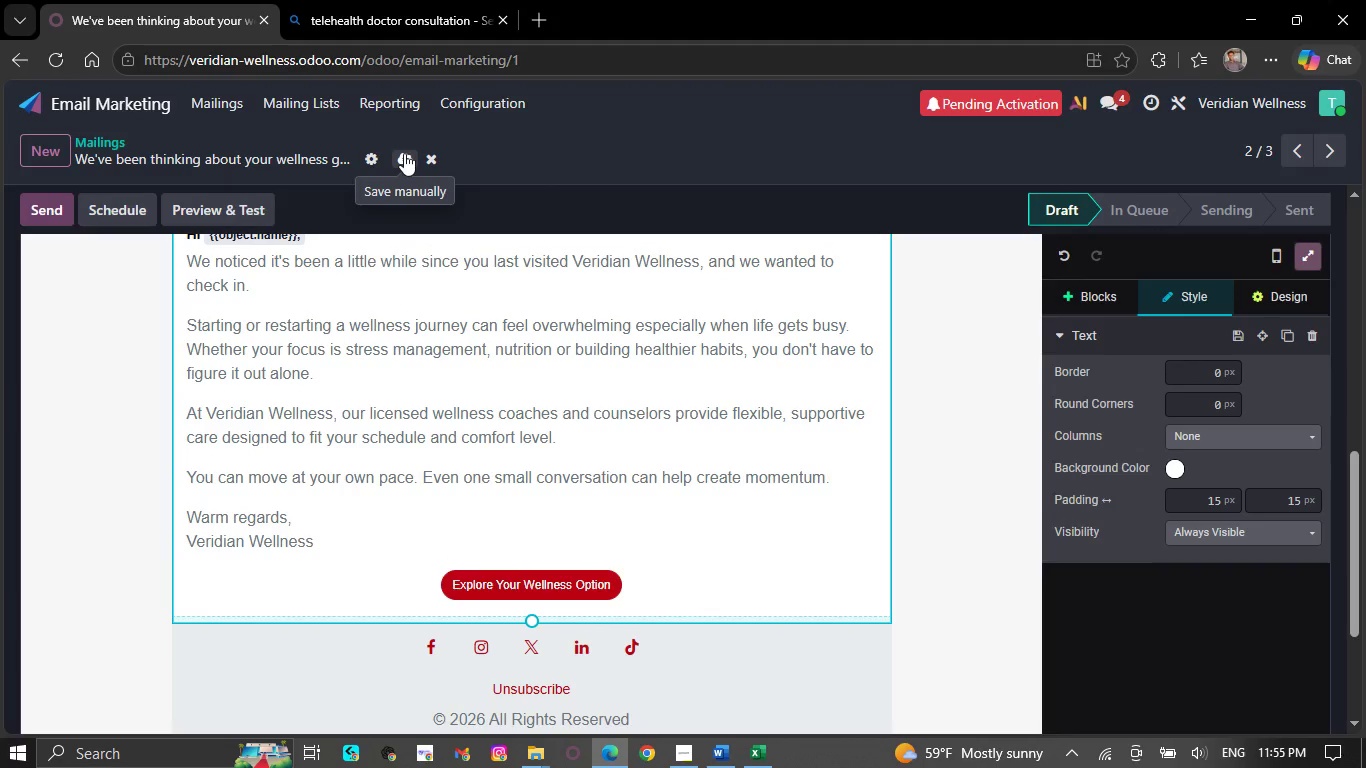 
left_click([404, 153])
 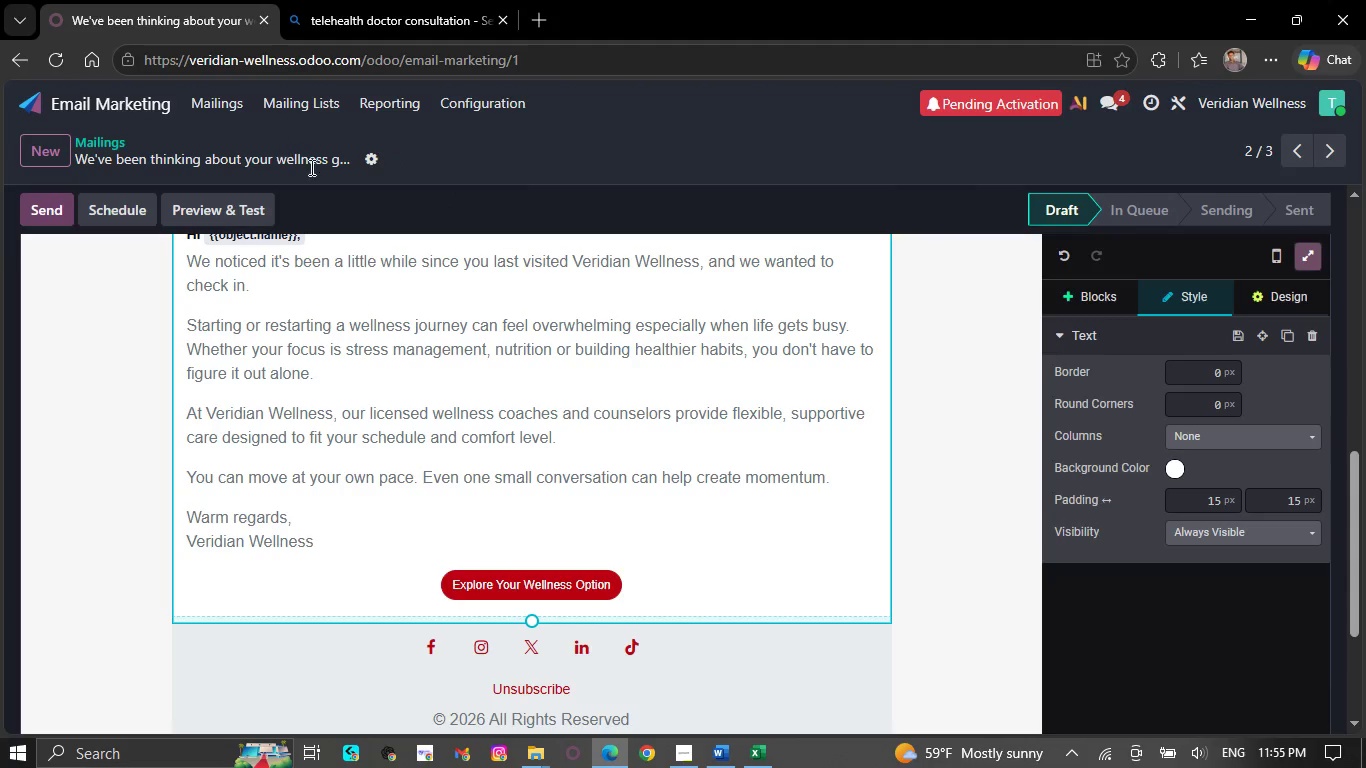 
wait(5.44)
 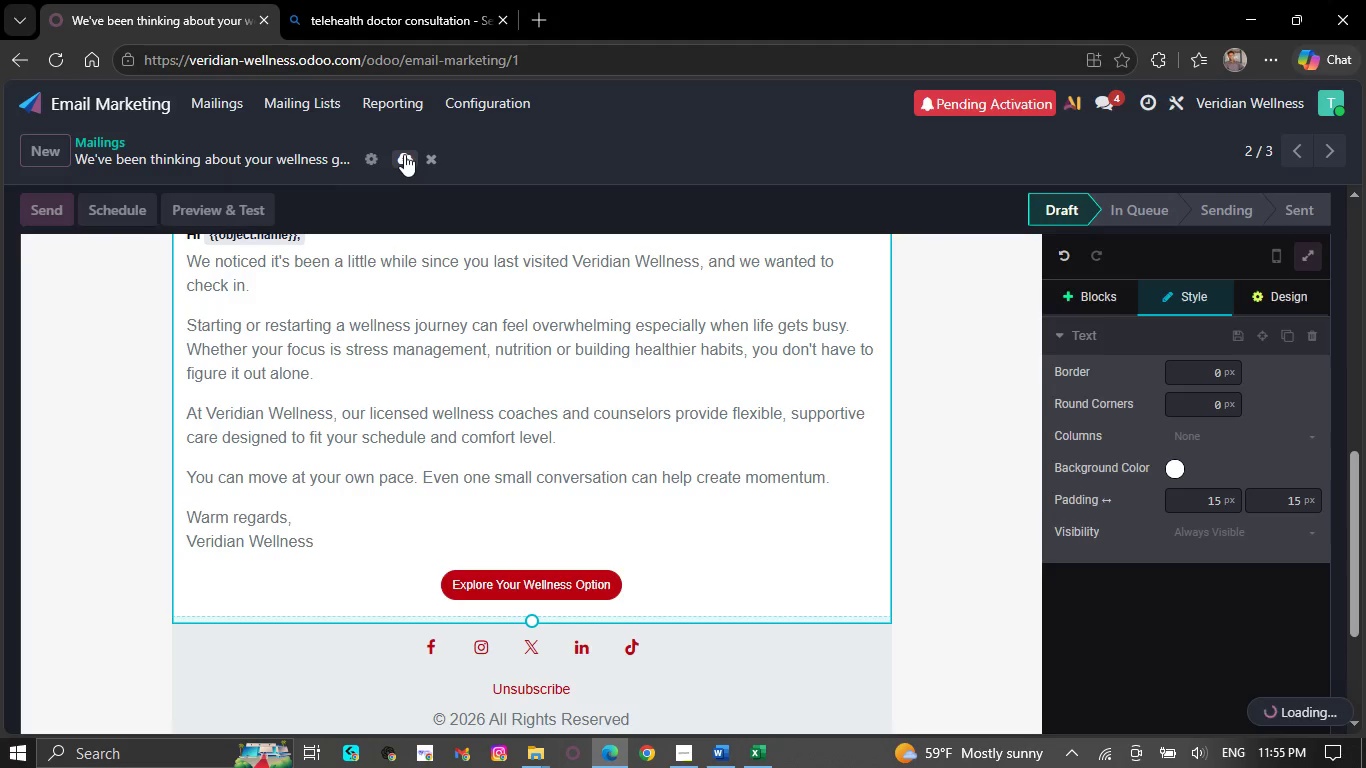 
left_click([212, 100])
 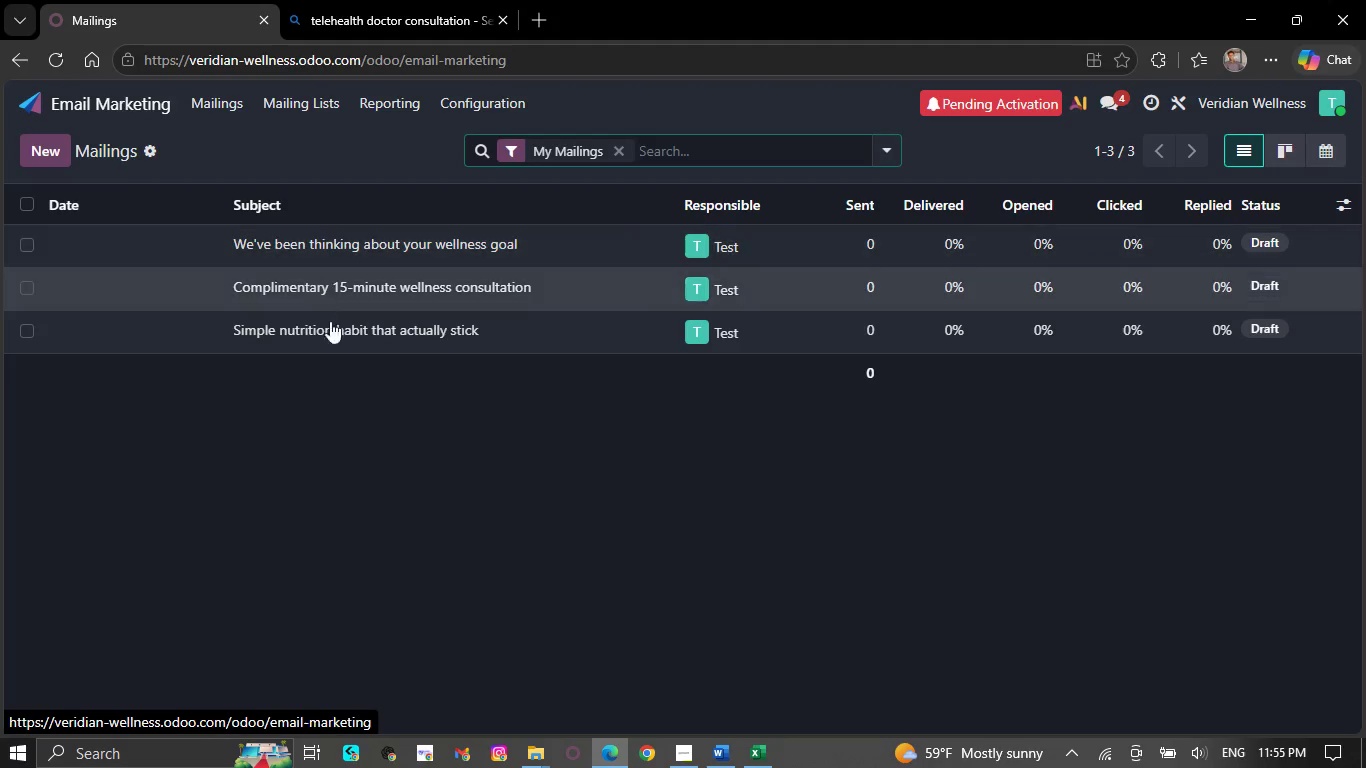 
left_click([334, 343])
 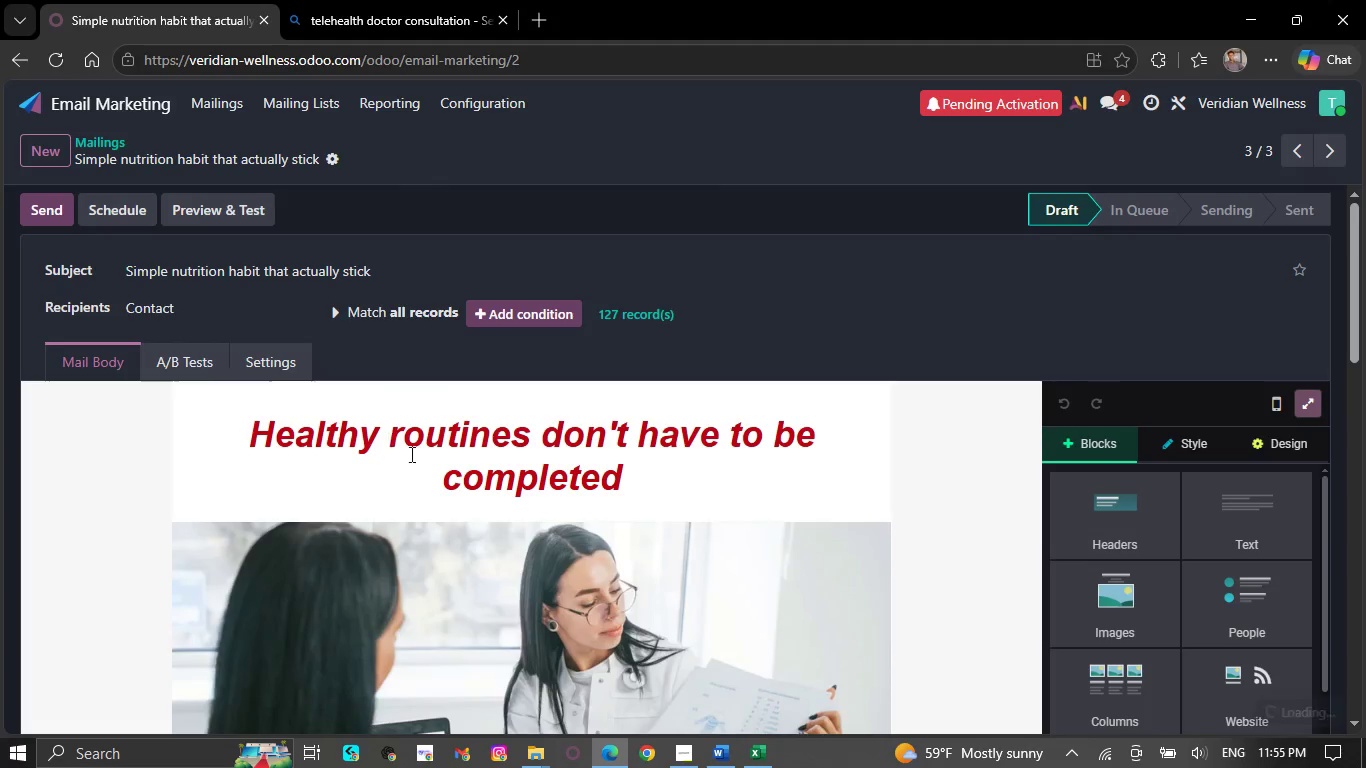 
scroll: coordinate [415, 474], scroll_direction: down, amount: 33.0
 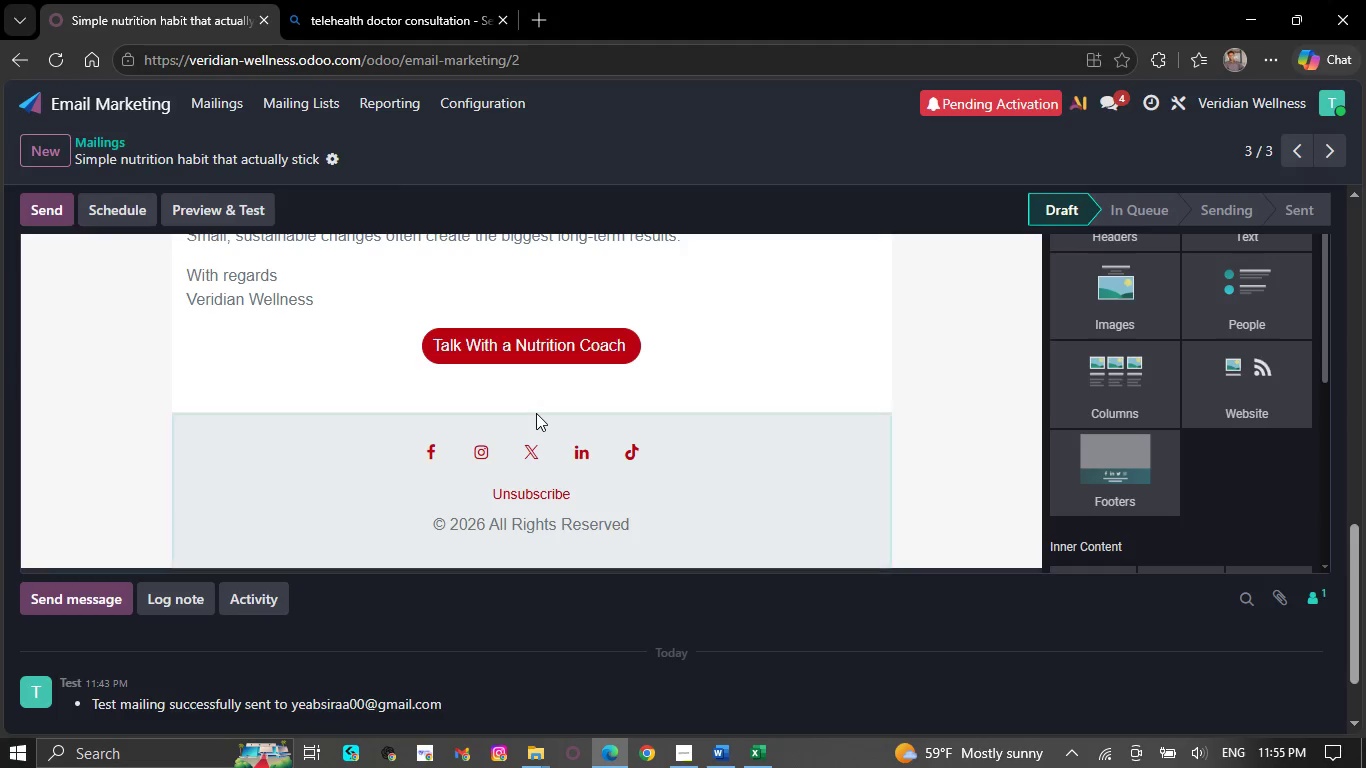 
left_click([536, 413])
 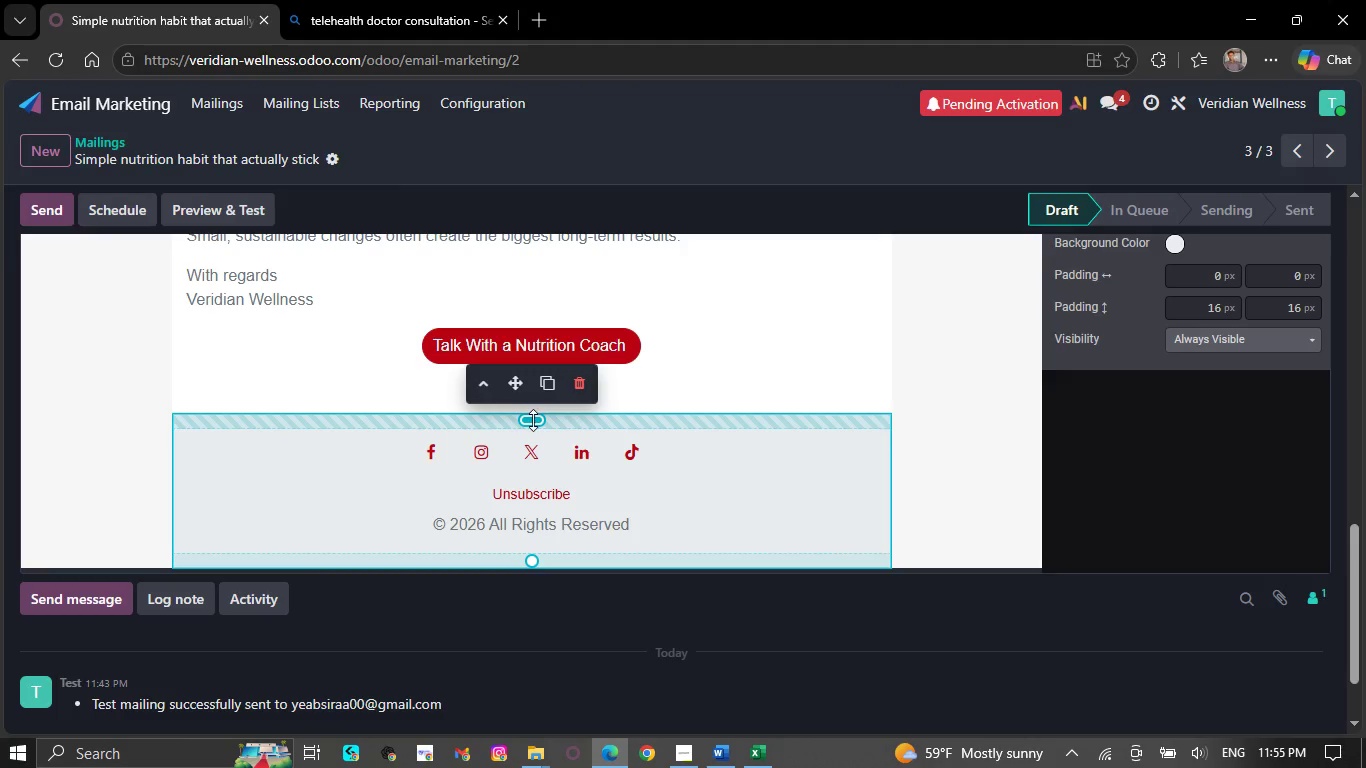 
left_click_drag(start_coordinate=[533, 420], to_coordinate=[531, 406])
 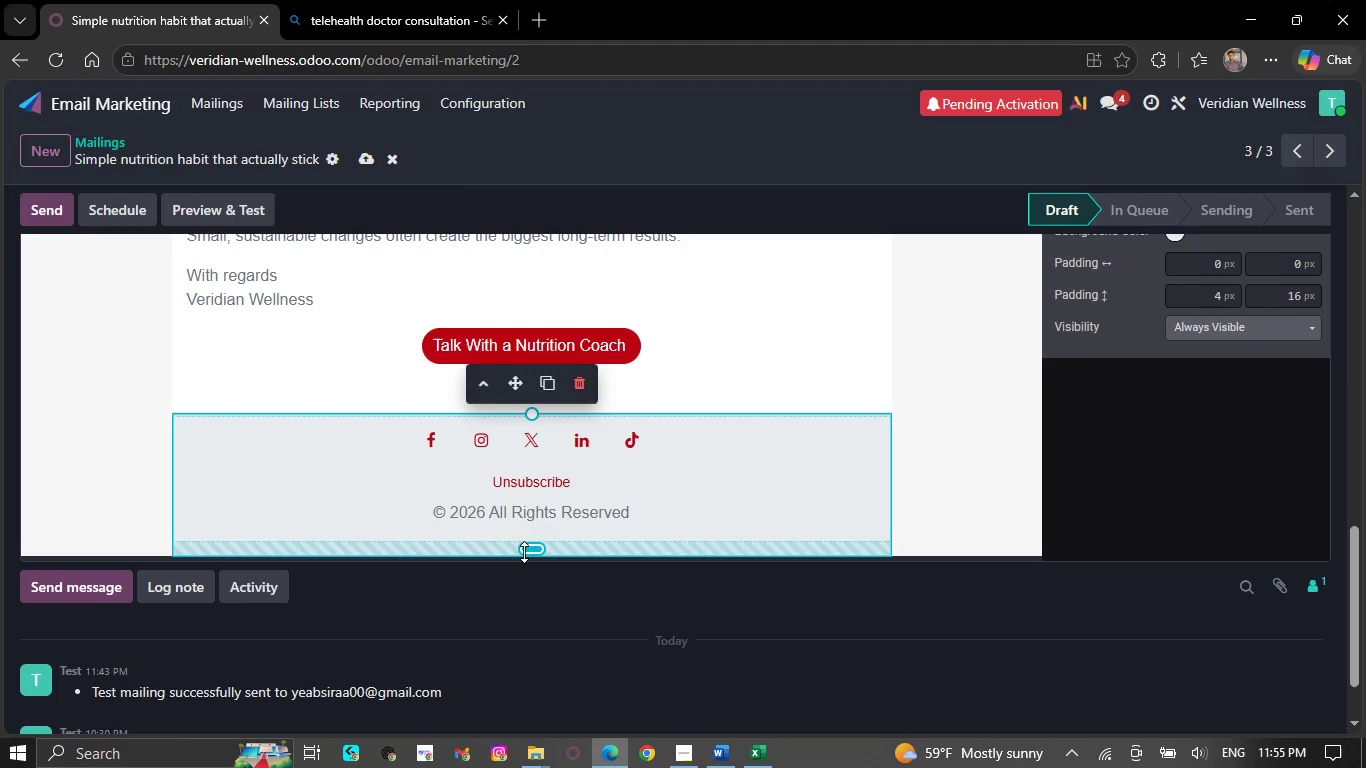 
left_click_drag(start_coordinate=[526, 552], to_coordinate=[529, 536])
 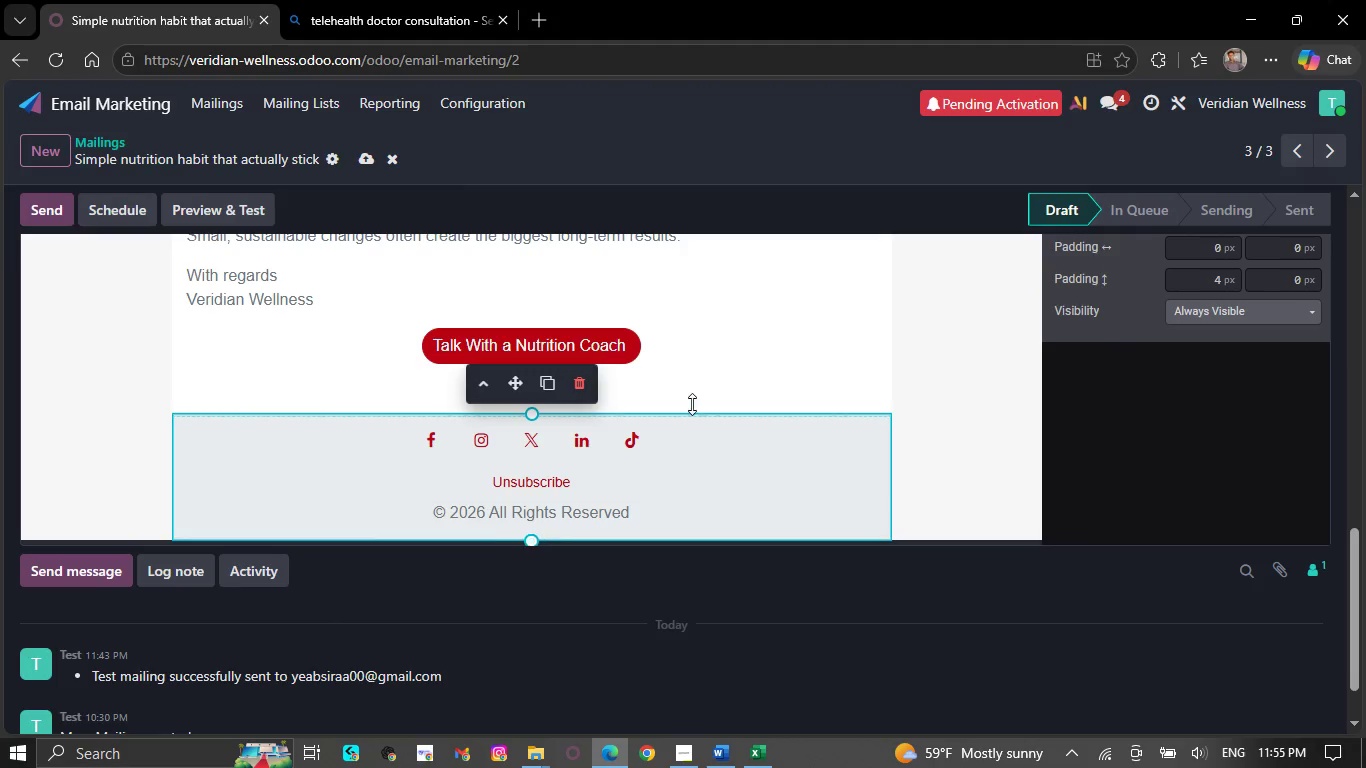 
left_click([694, 402])
 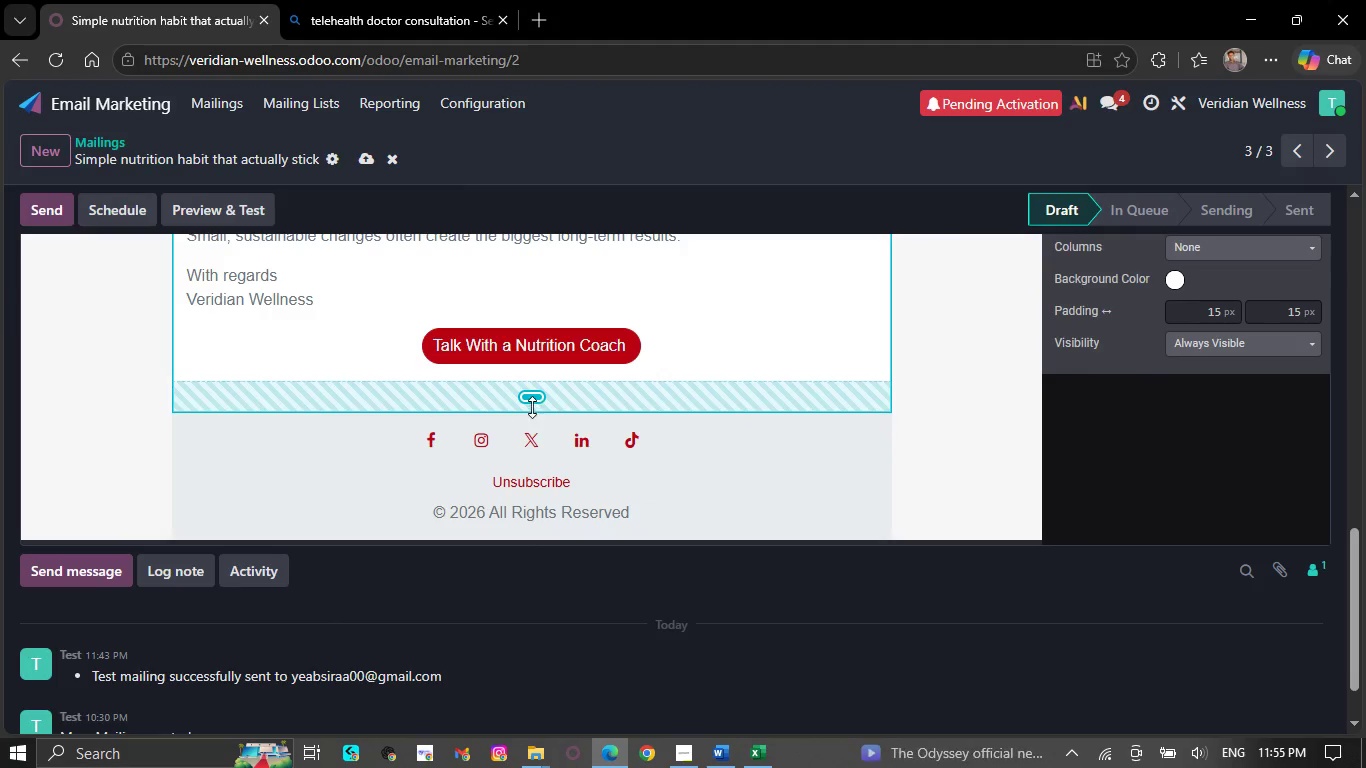 
left_click_drag(start_coordinate=[528, 394], to_coordinate=[533, 368])
 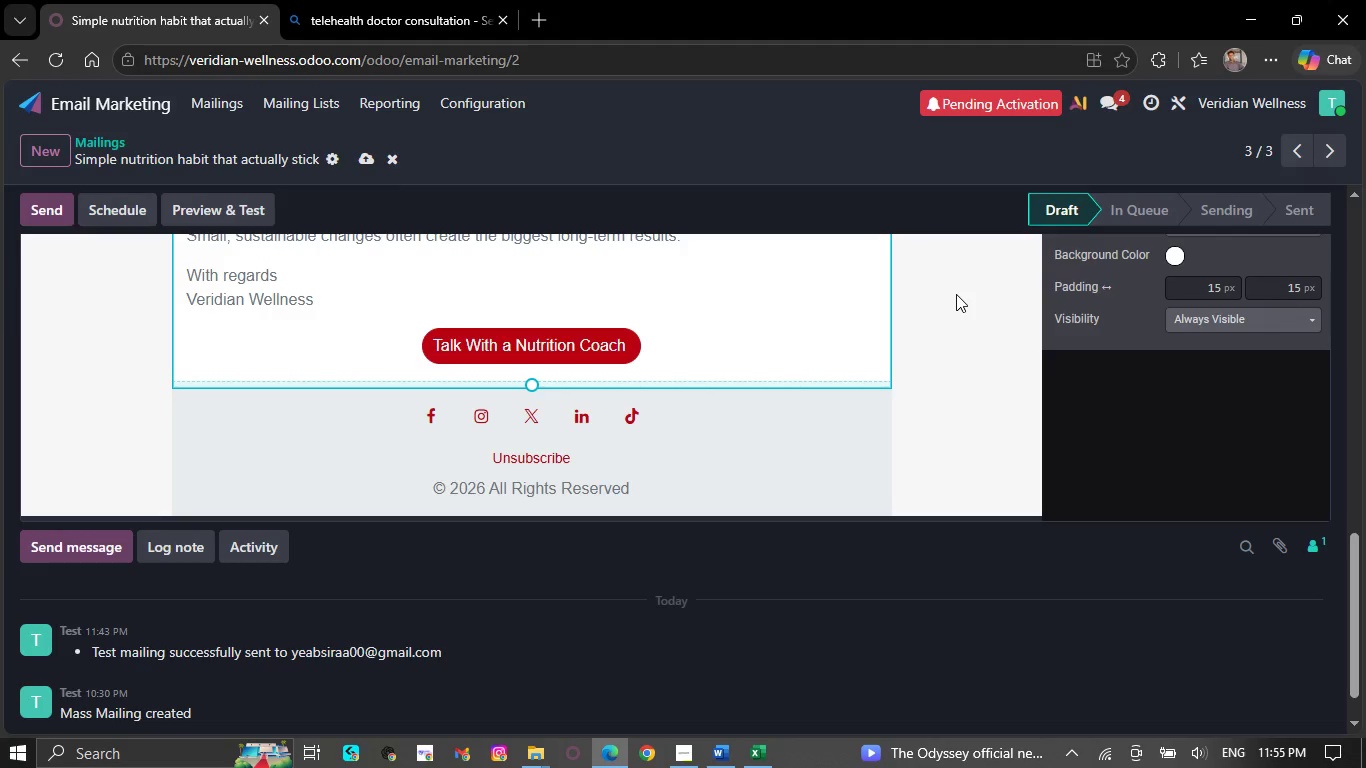 
left_click([956, 293])
 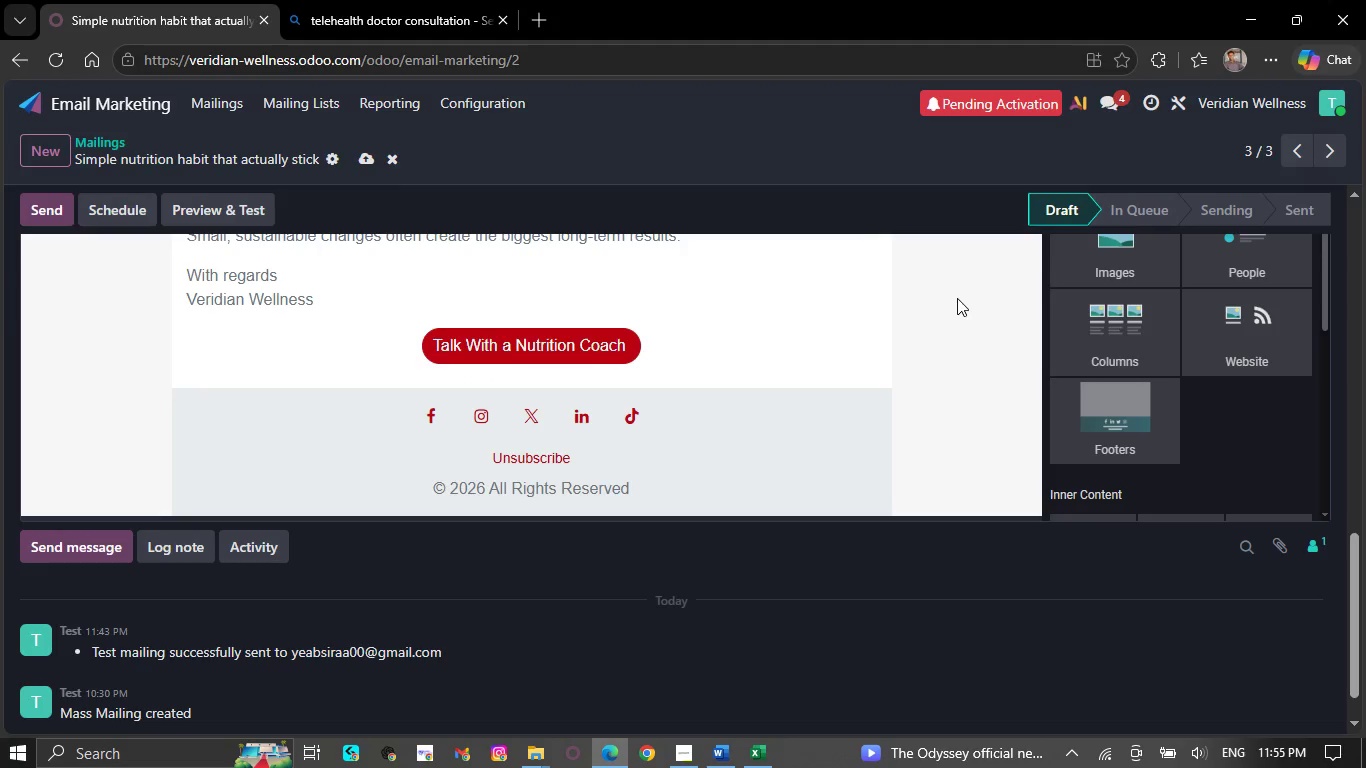 
scroll: coordinate [842, 322], scroll_direction: up, amount: 26.0
 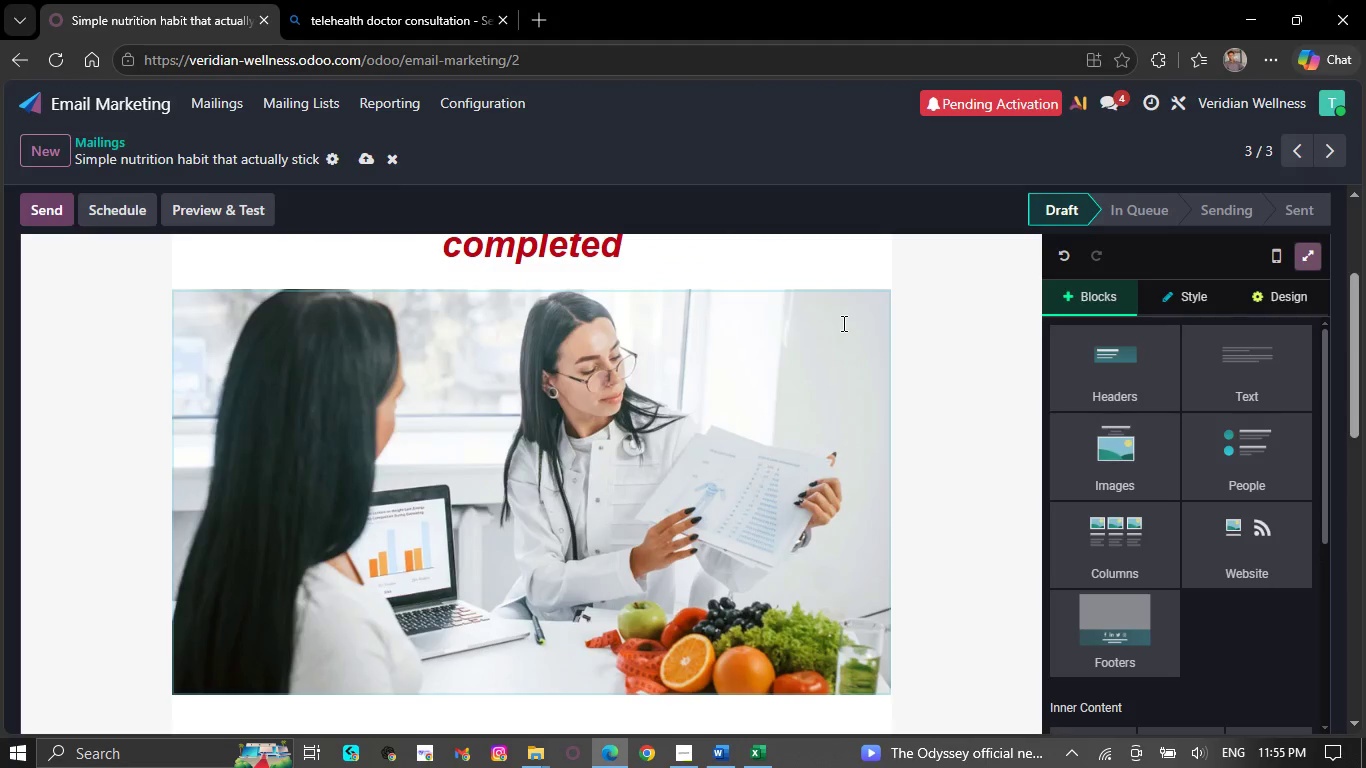 
scroll: coordinate [838, 327], scroll_direction: up, amount: 4.0
 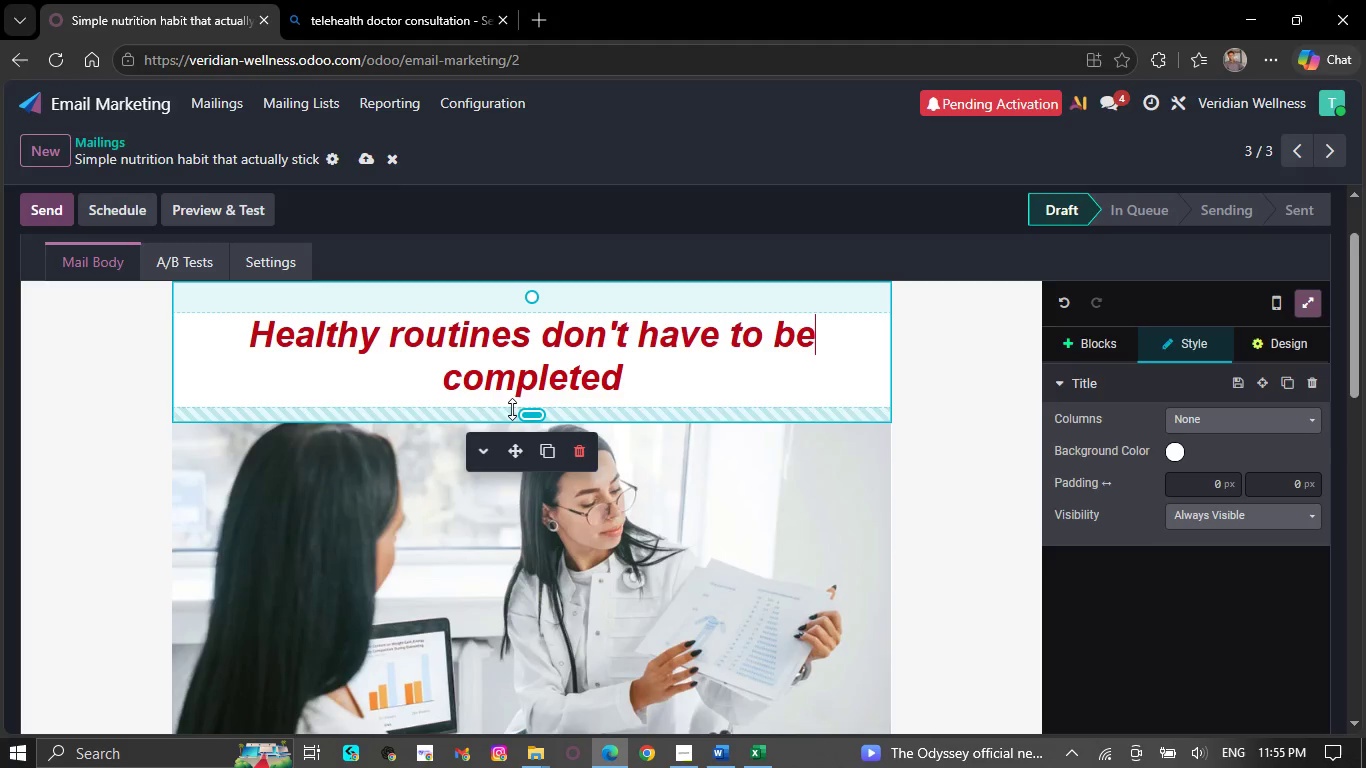 
left_click_drag(start_coordinate=[526, 414], to_coordinate=[526, 407])
 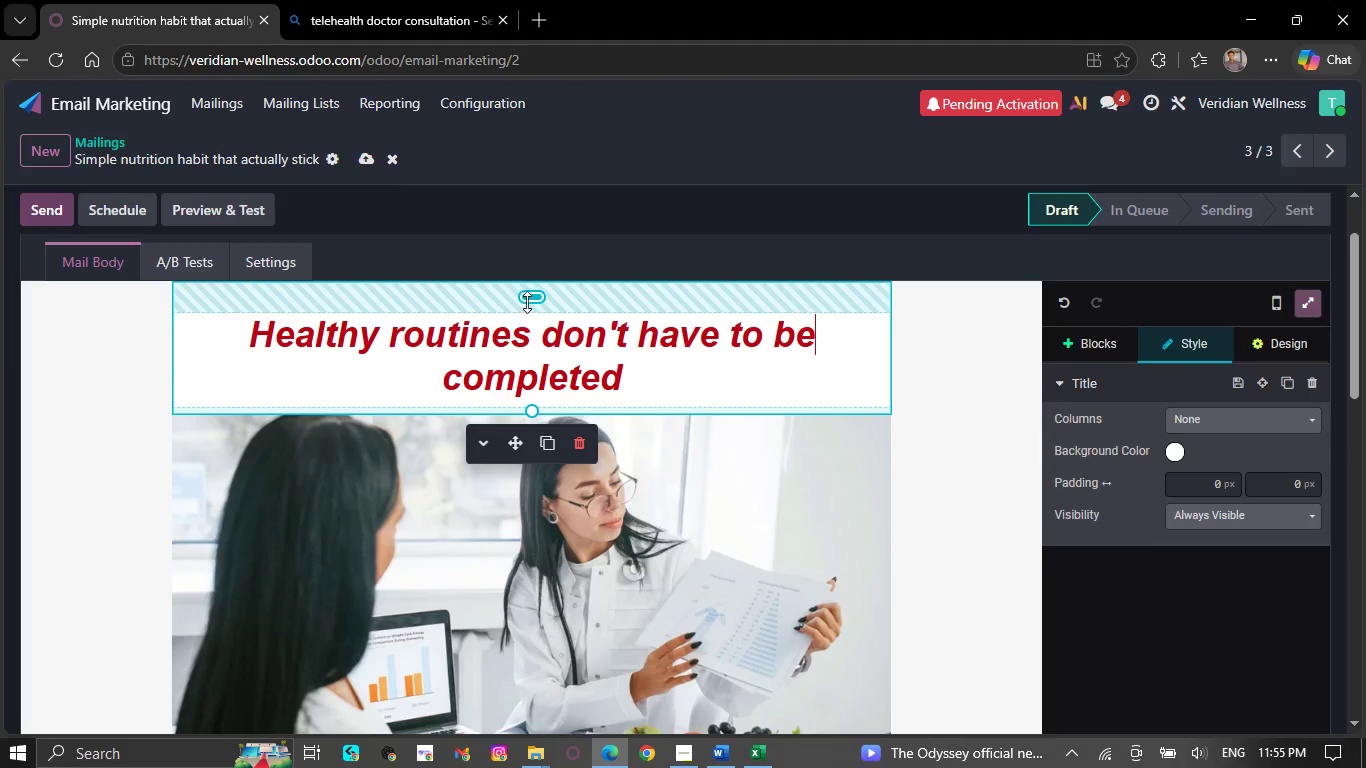 
left_click_drag(start_coordinate=[527, 302], to_coordinate=[529, 285])
 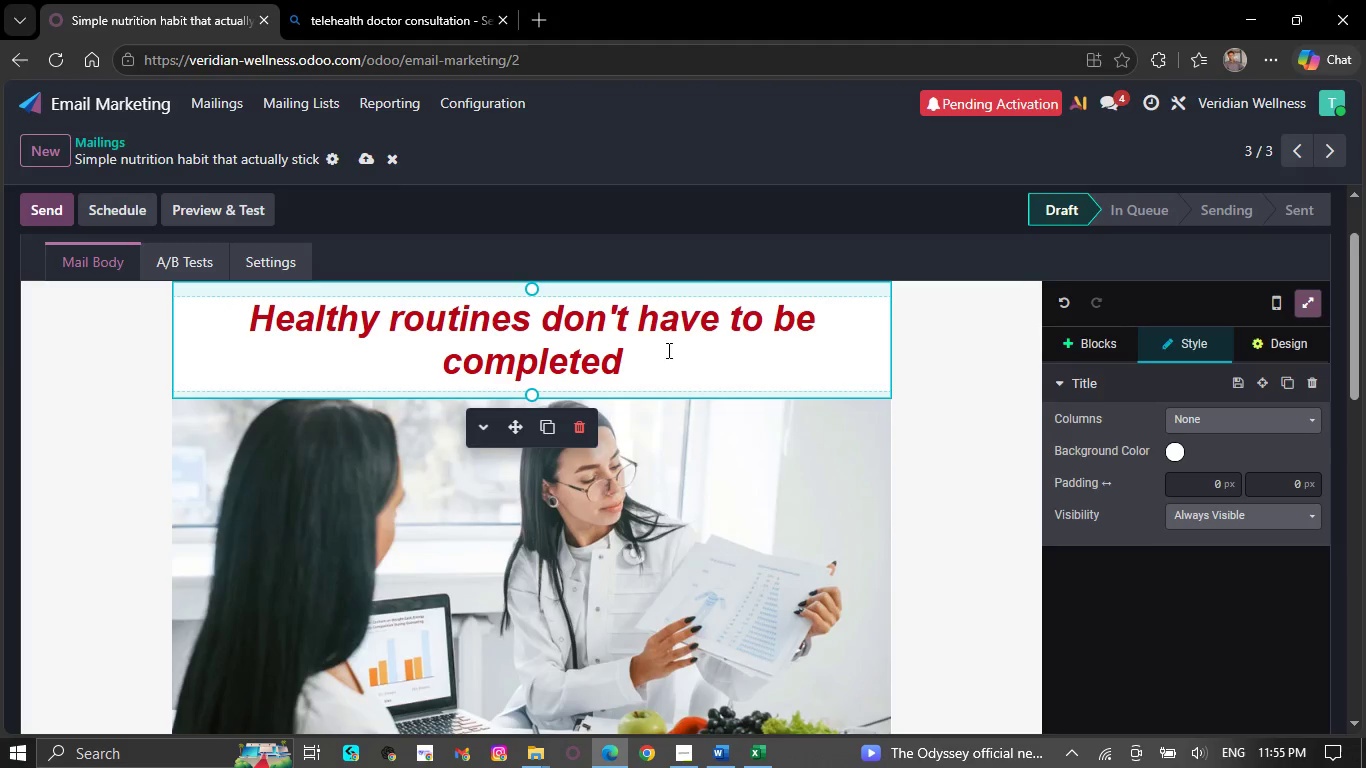 
scroll: coordinate [662, 421], scroll_direction: up, amount: 7.0
 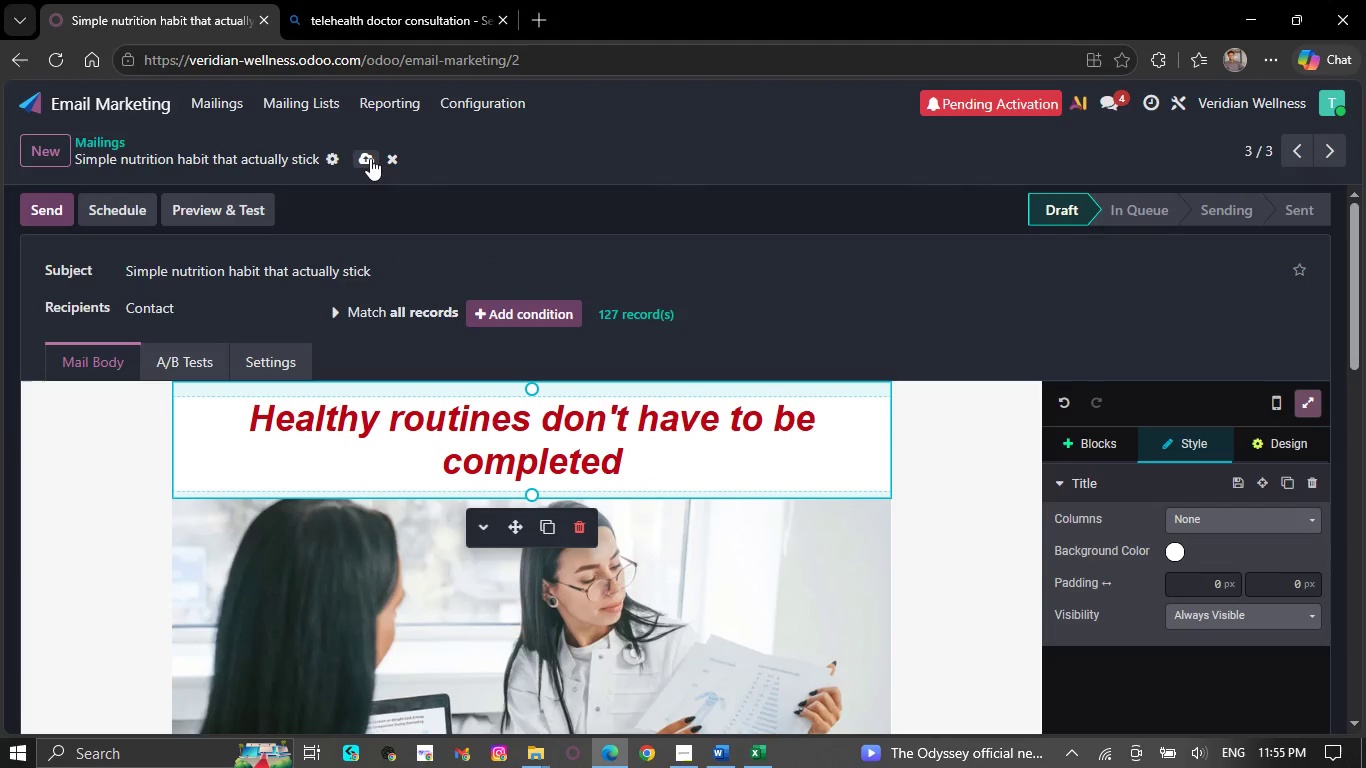 
left_click([370, 158])
 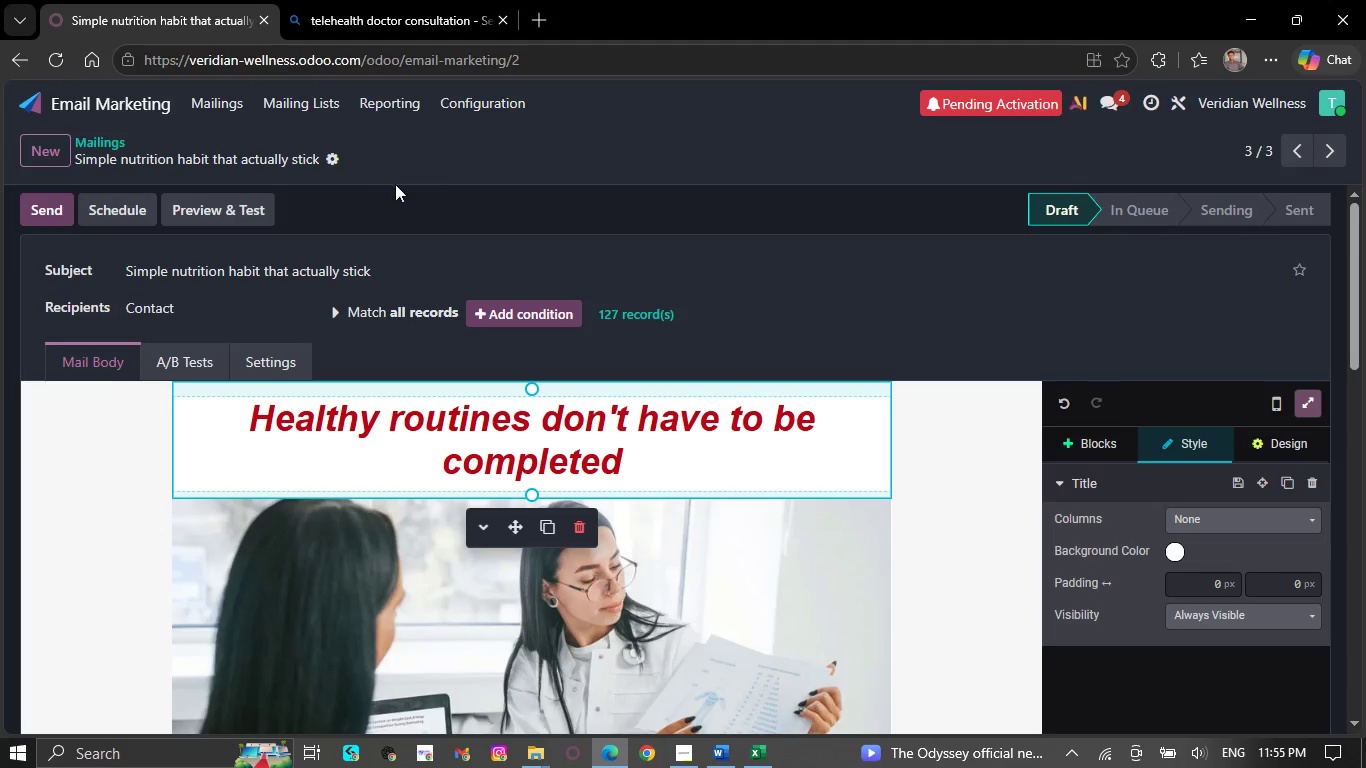 
wait(6.06)
 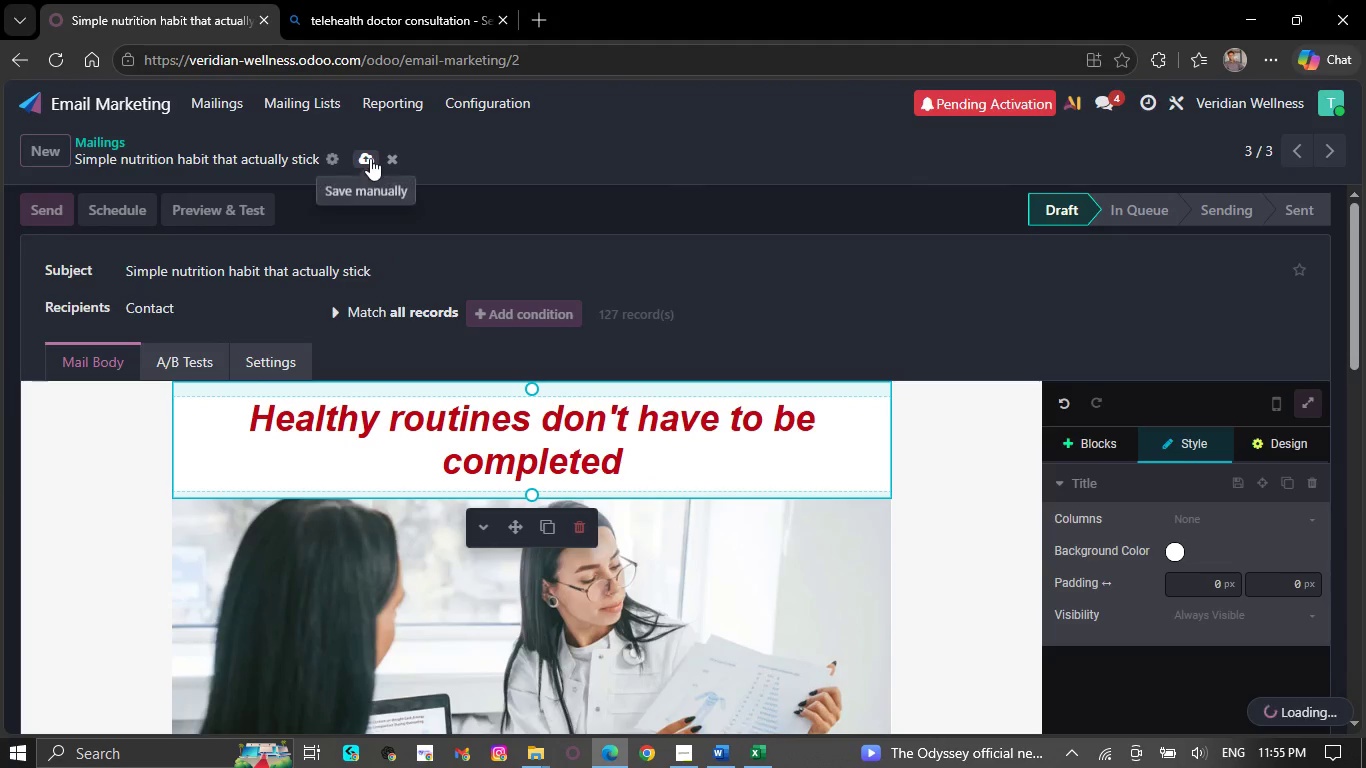 
left_click([682, 758])